 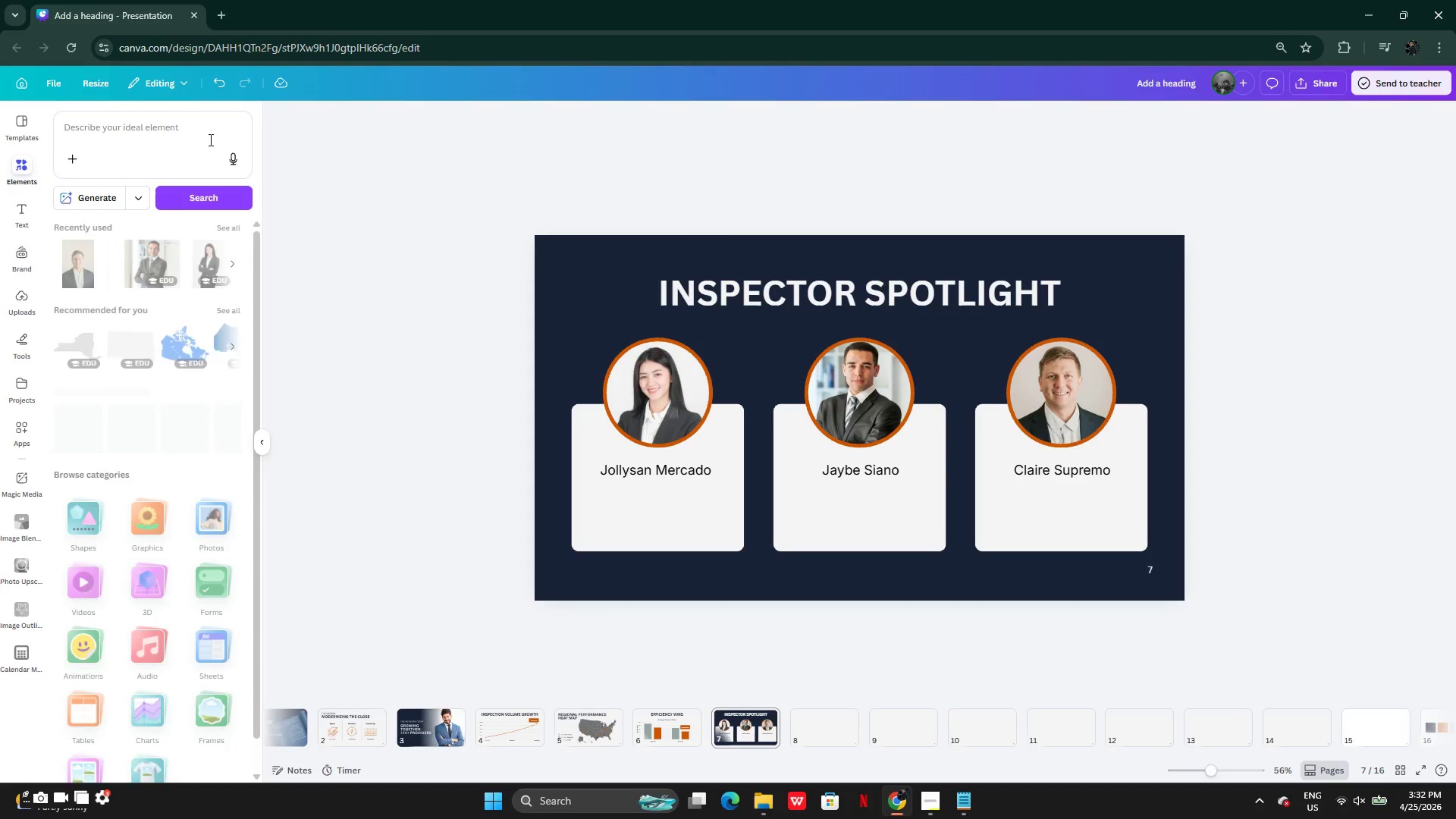 
left_click([86, 450])
 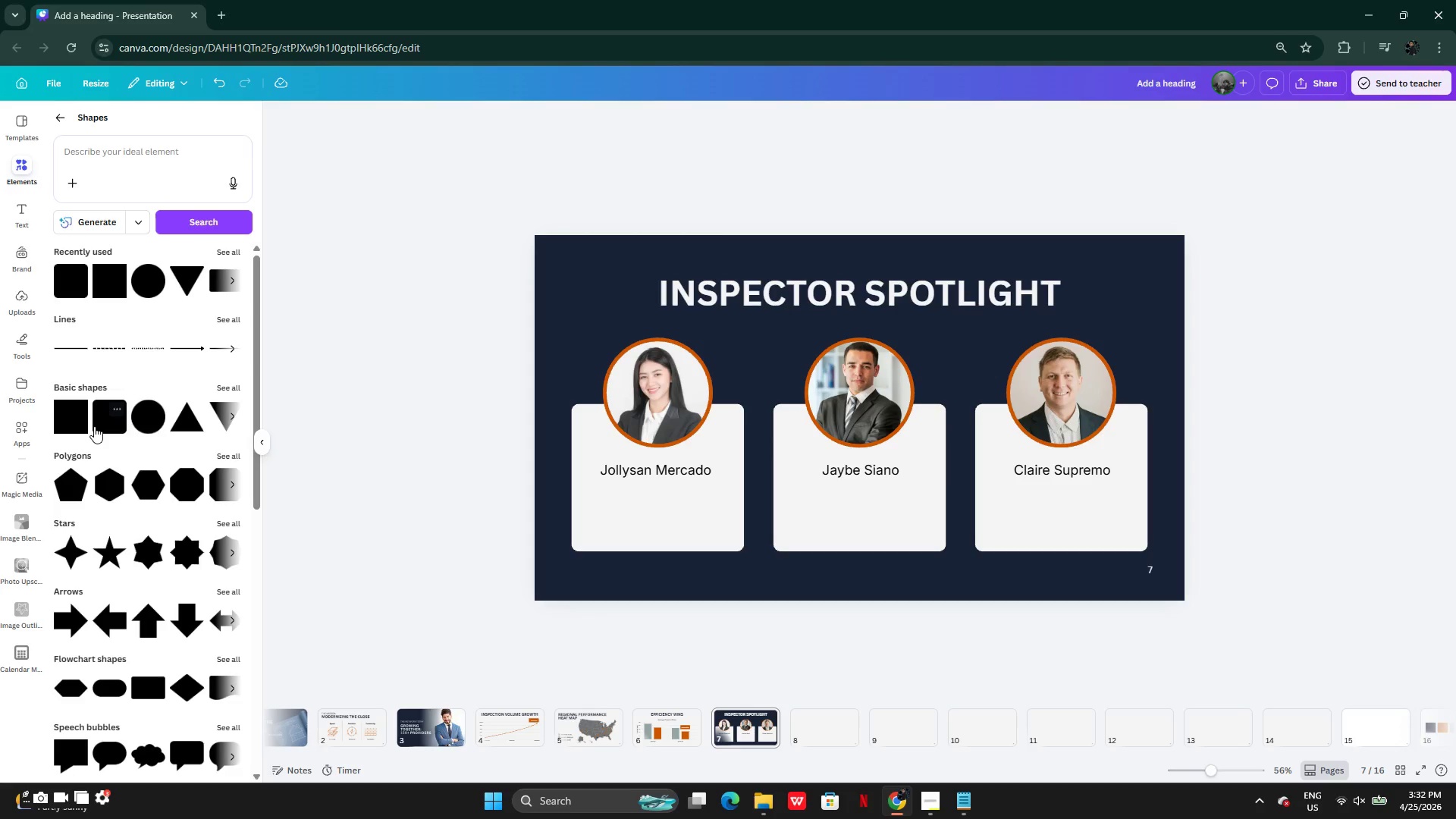 
wait(22.12)
 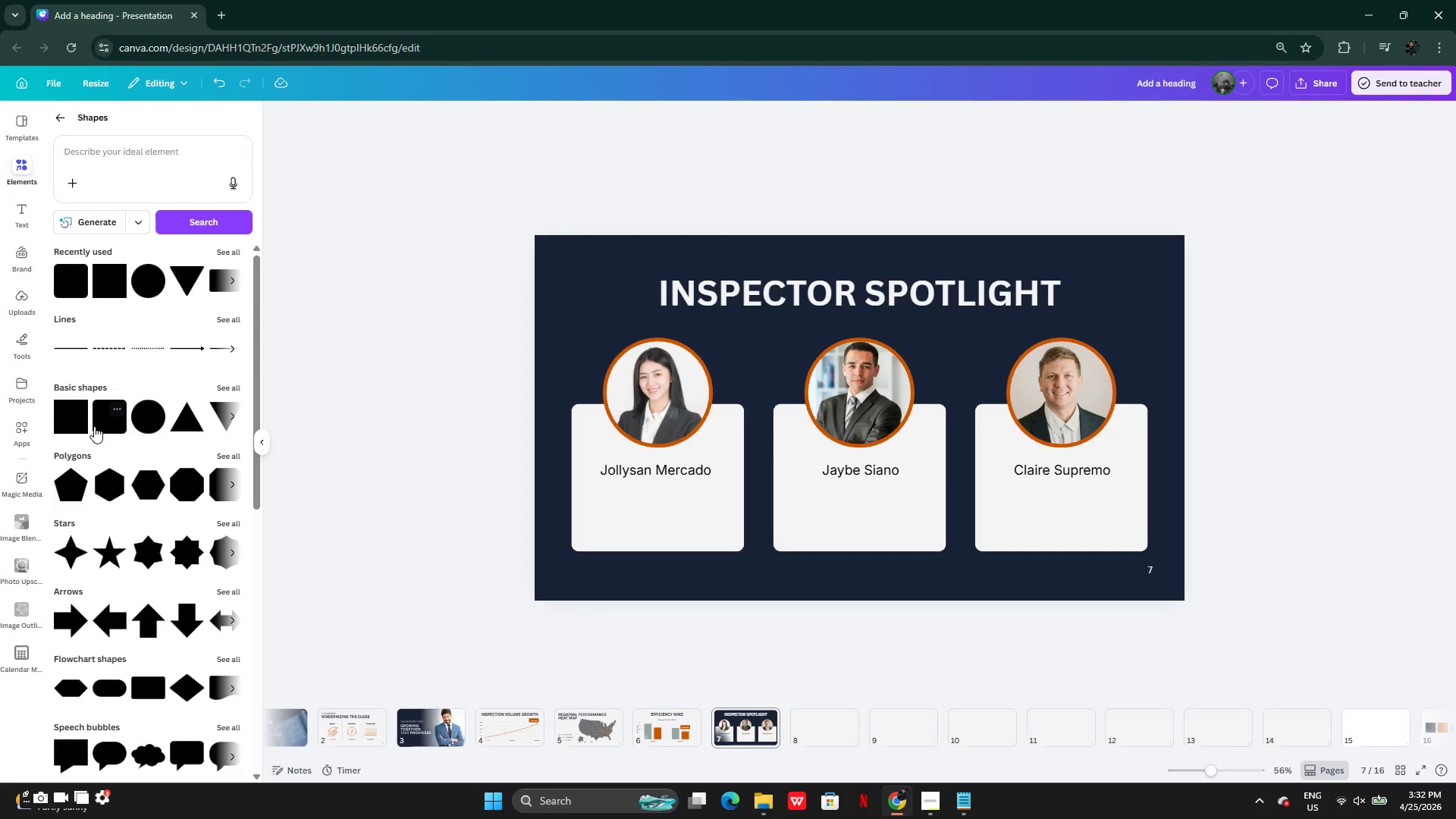 
left_click([111, 428])
 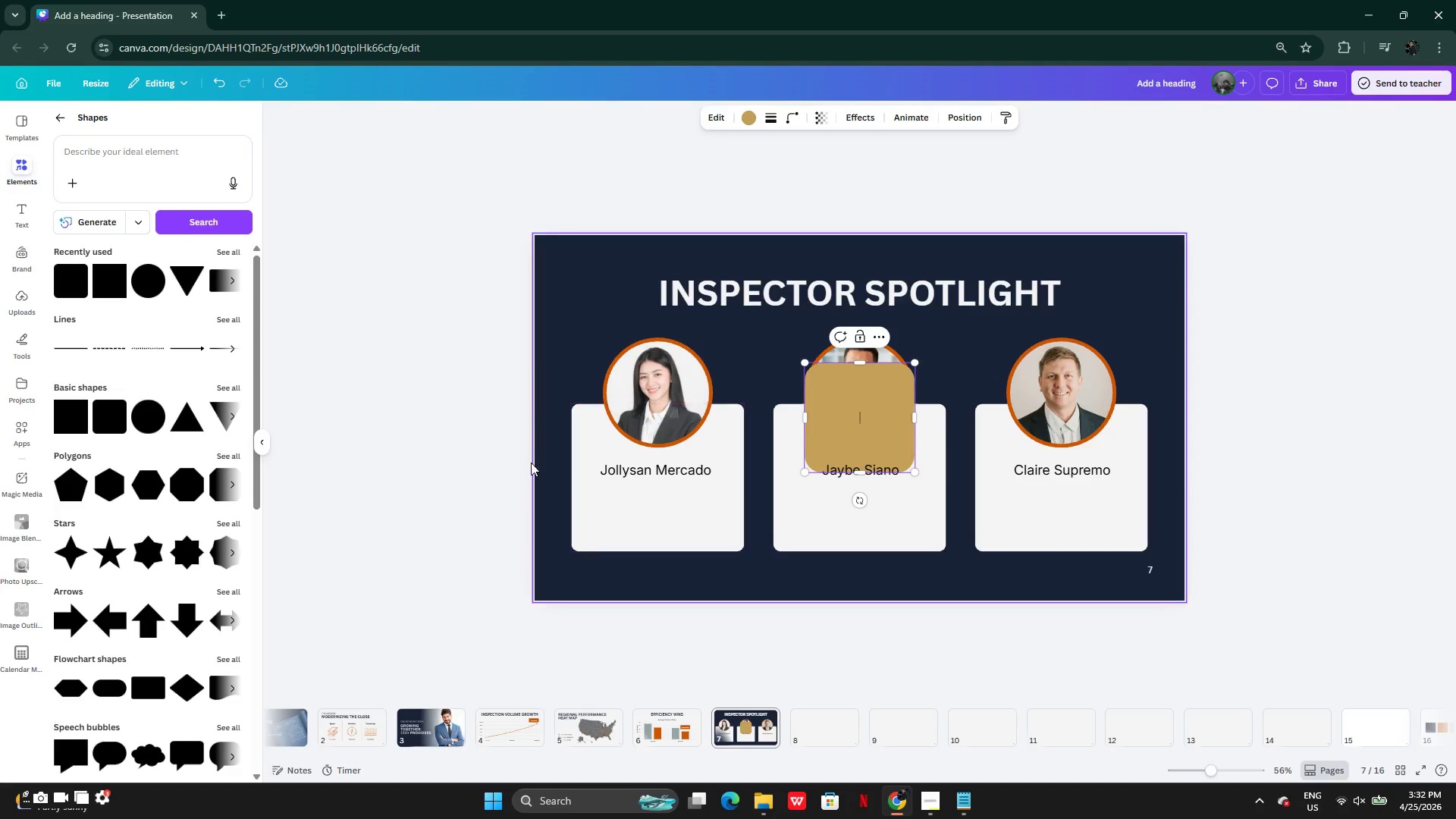 
left_click([470, 456])
 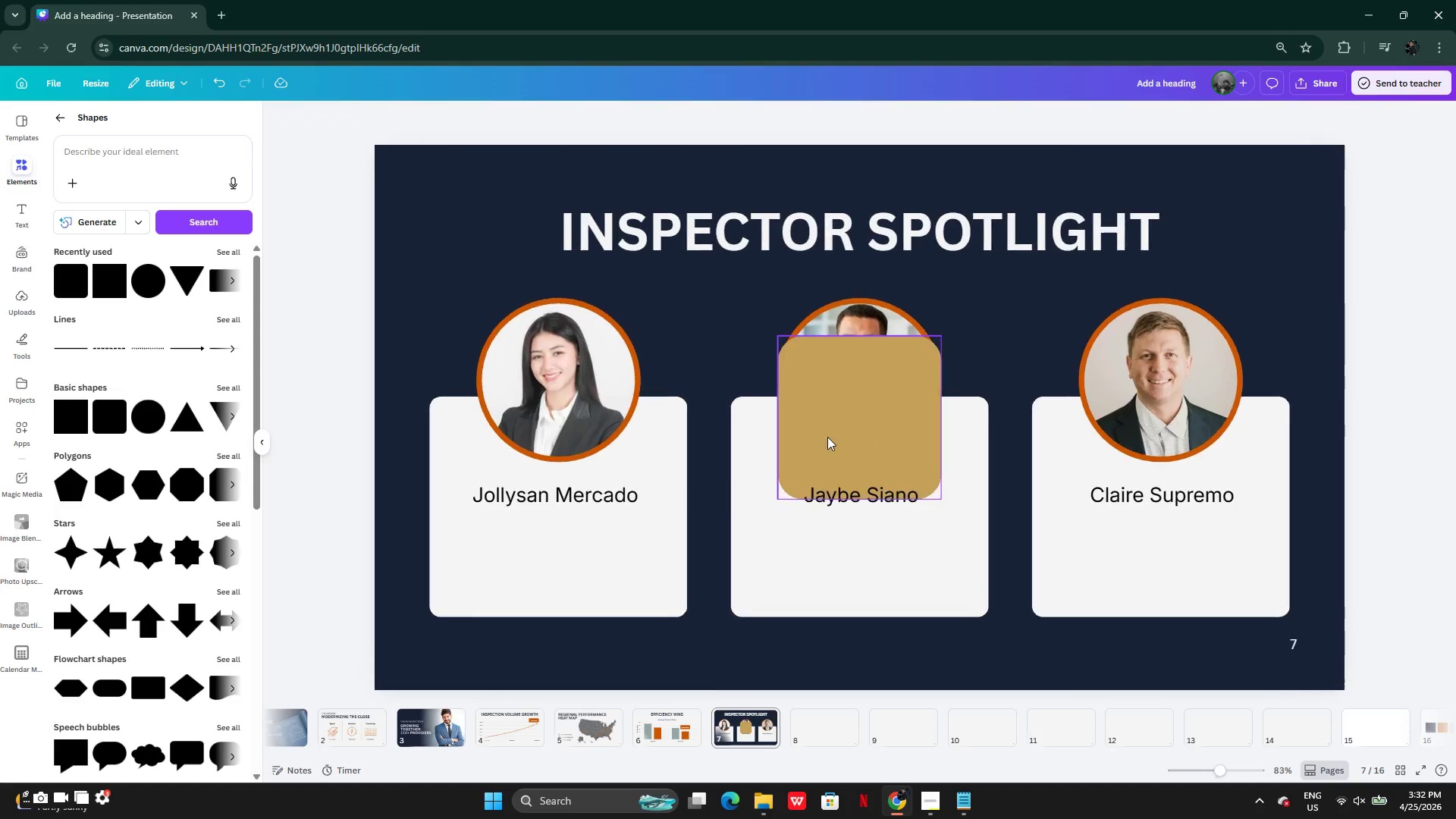 
left_click([859, 426])
 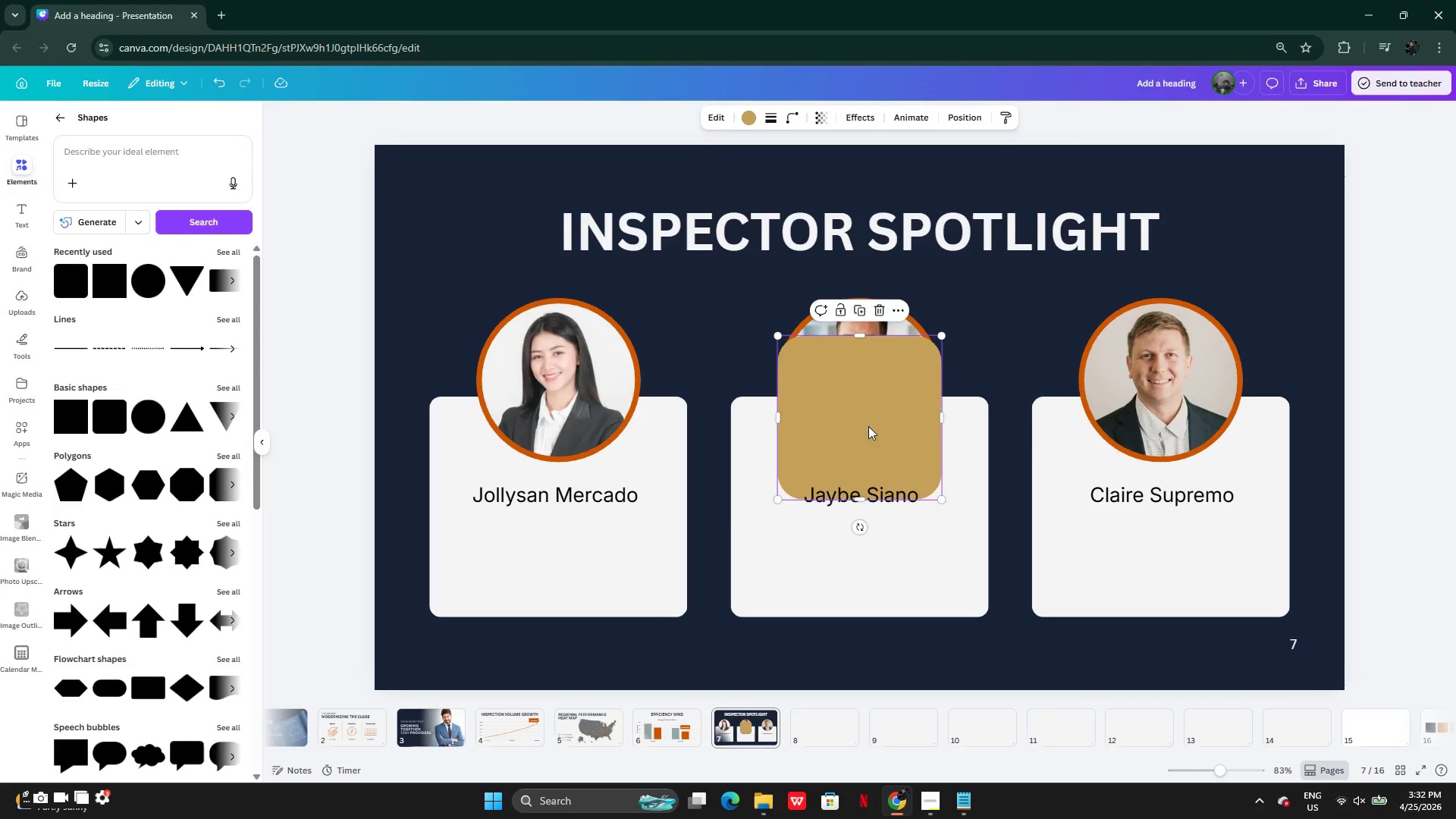 
left_click_drag(start_coordinate=[870, 425], to_coordinate=[557, 485])
 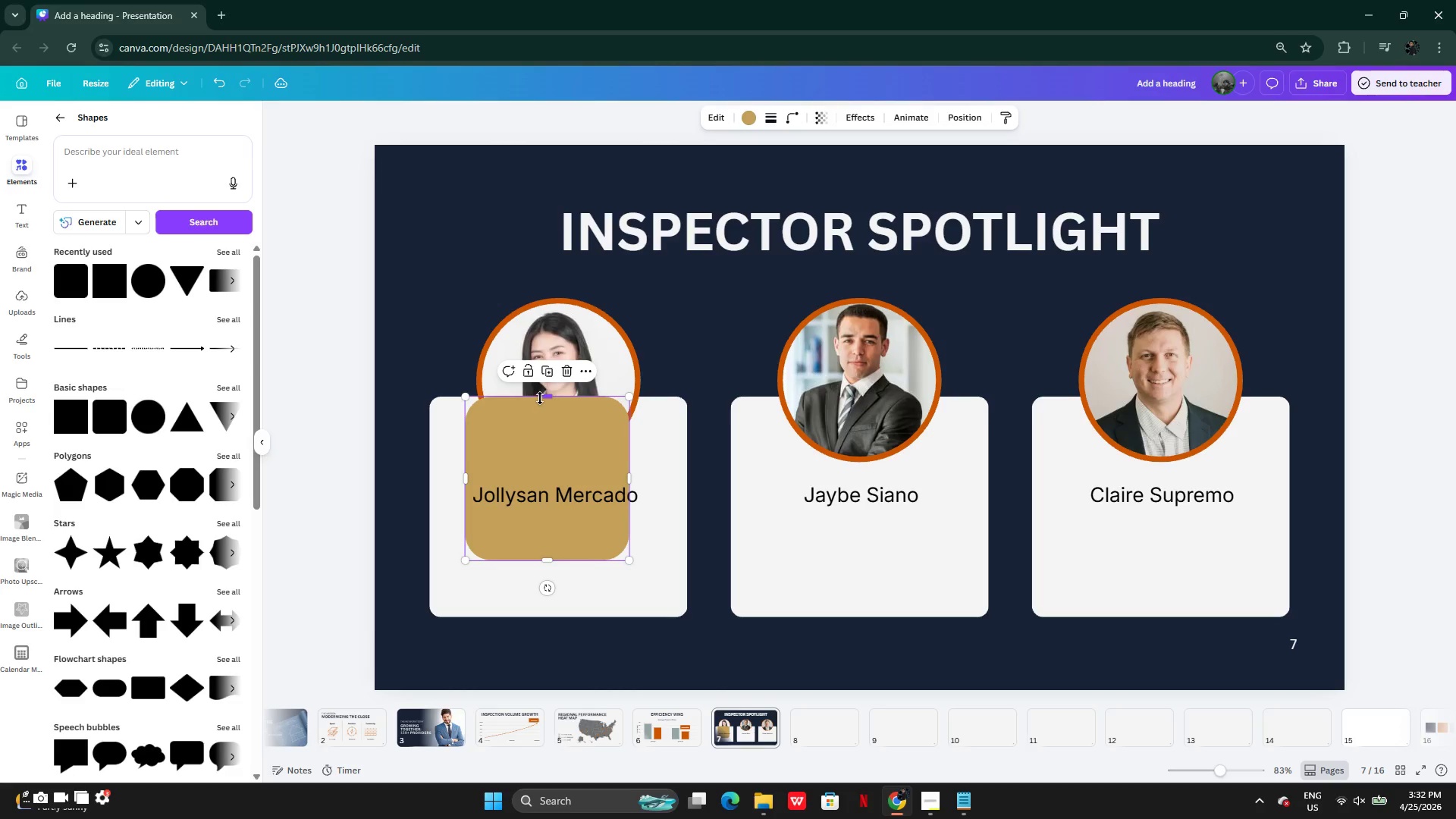 
left_click_drag(start_coordinate=[538, 397], to_coordinate=[527, 531])
 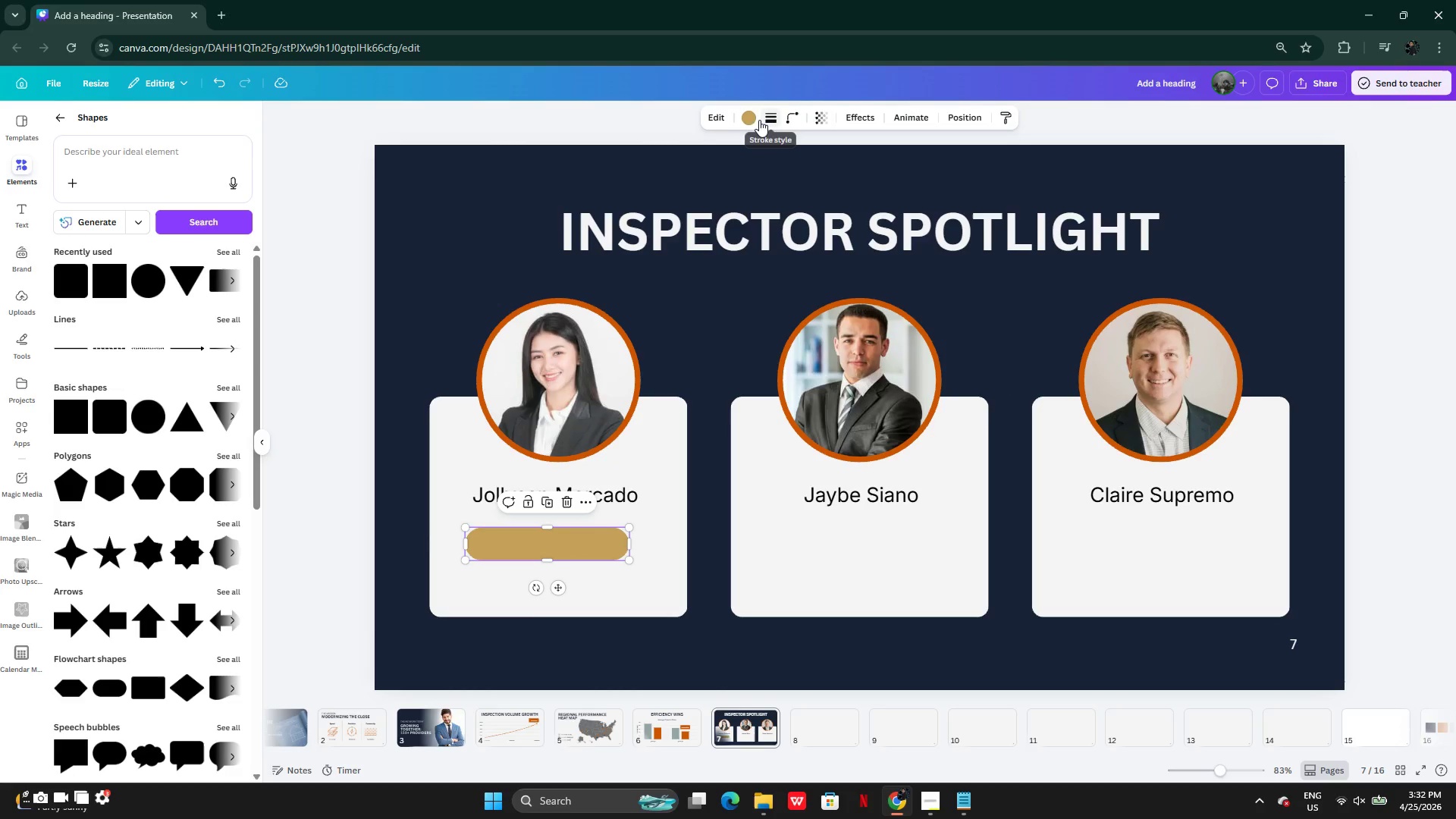 
left_click([742, 120])
 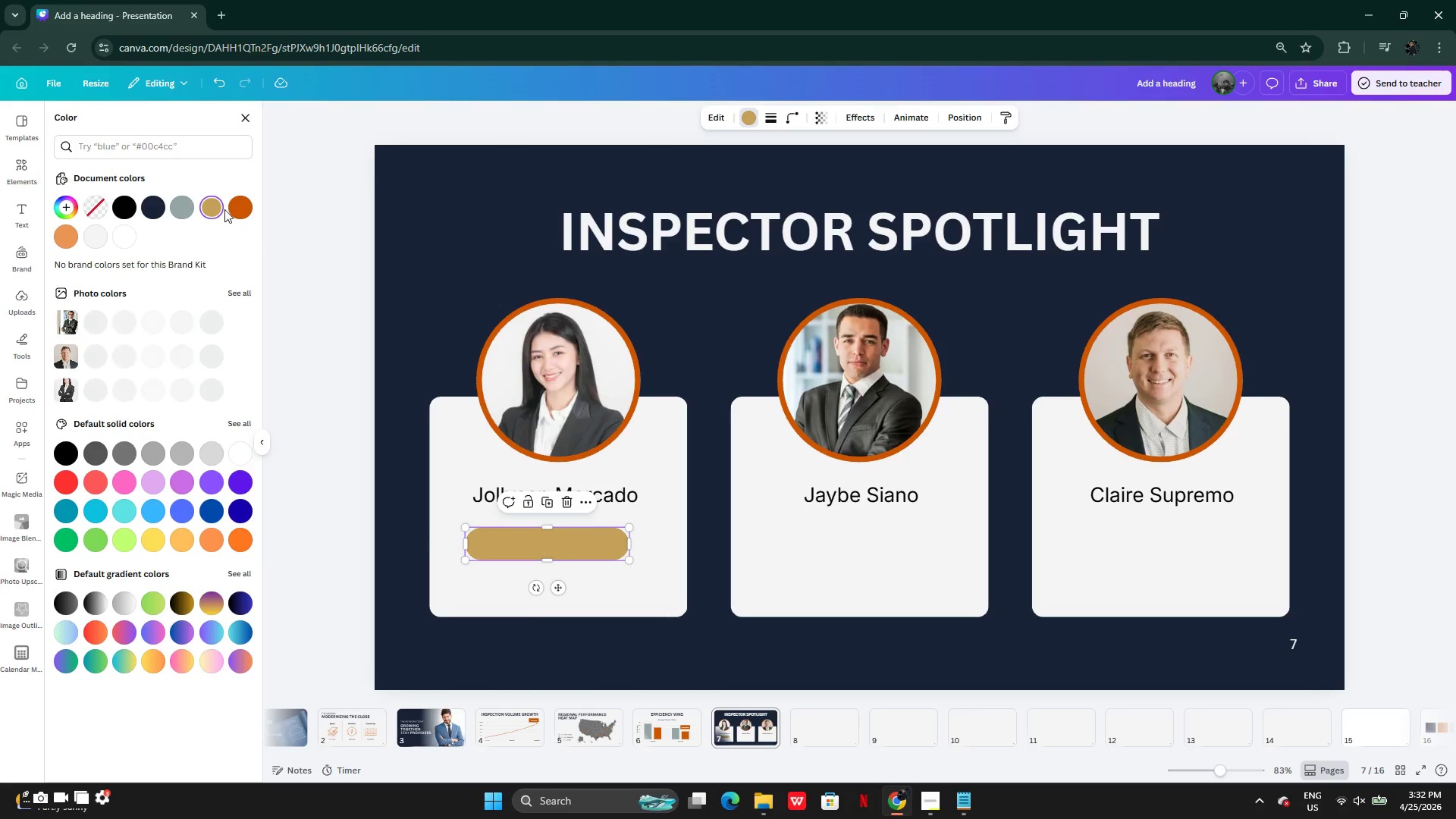 
left_click([236, 206])
 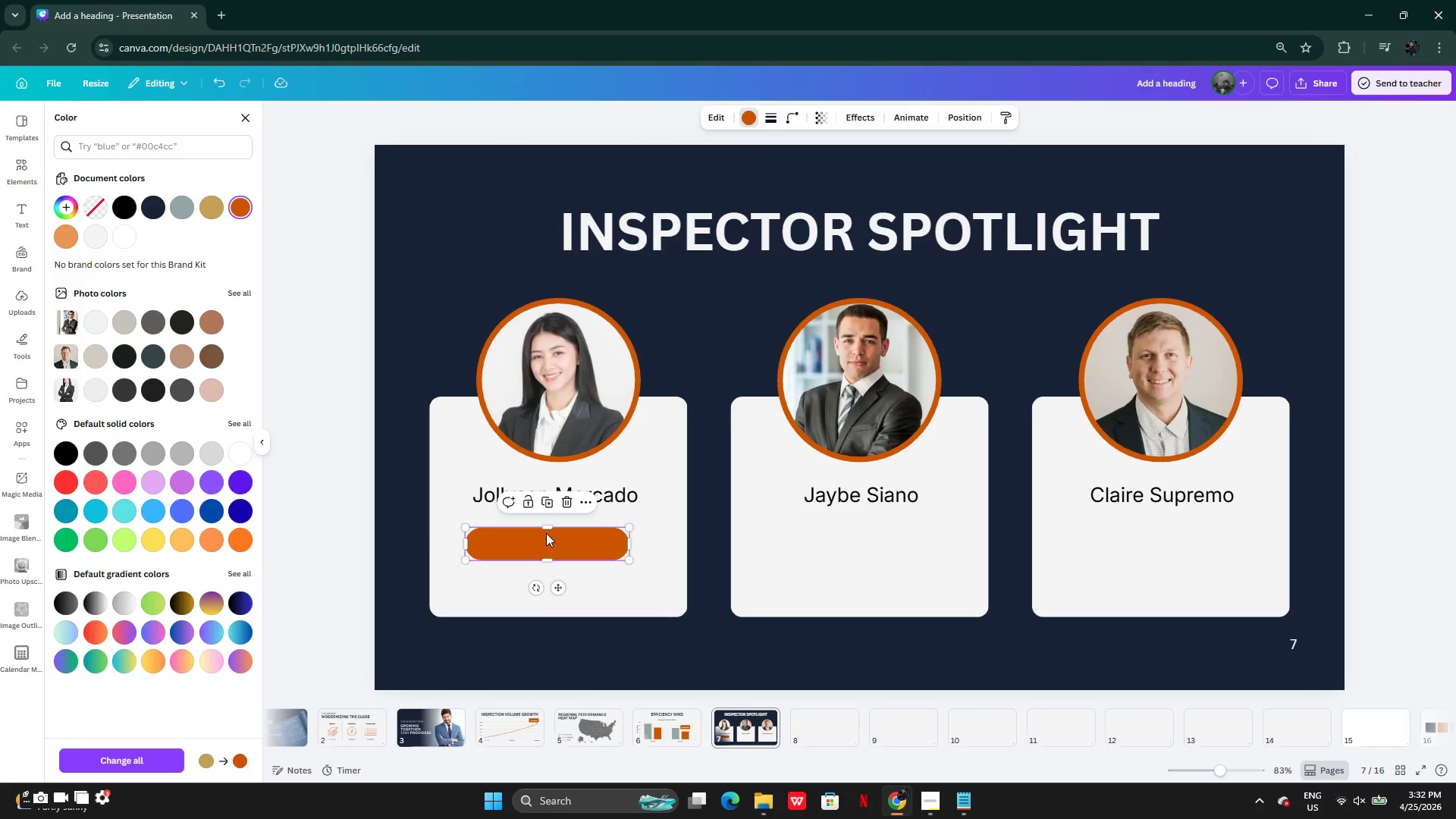 
left_click_drag(start_coordinate=[549, 538], to_coordinate=[558, 541])
 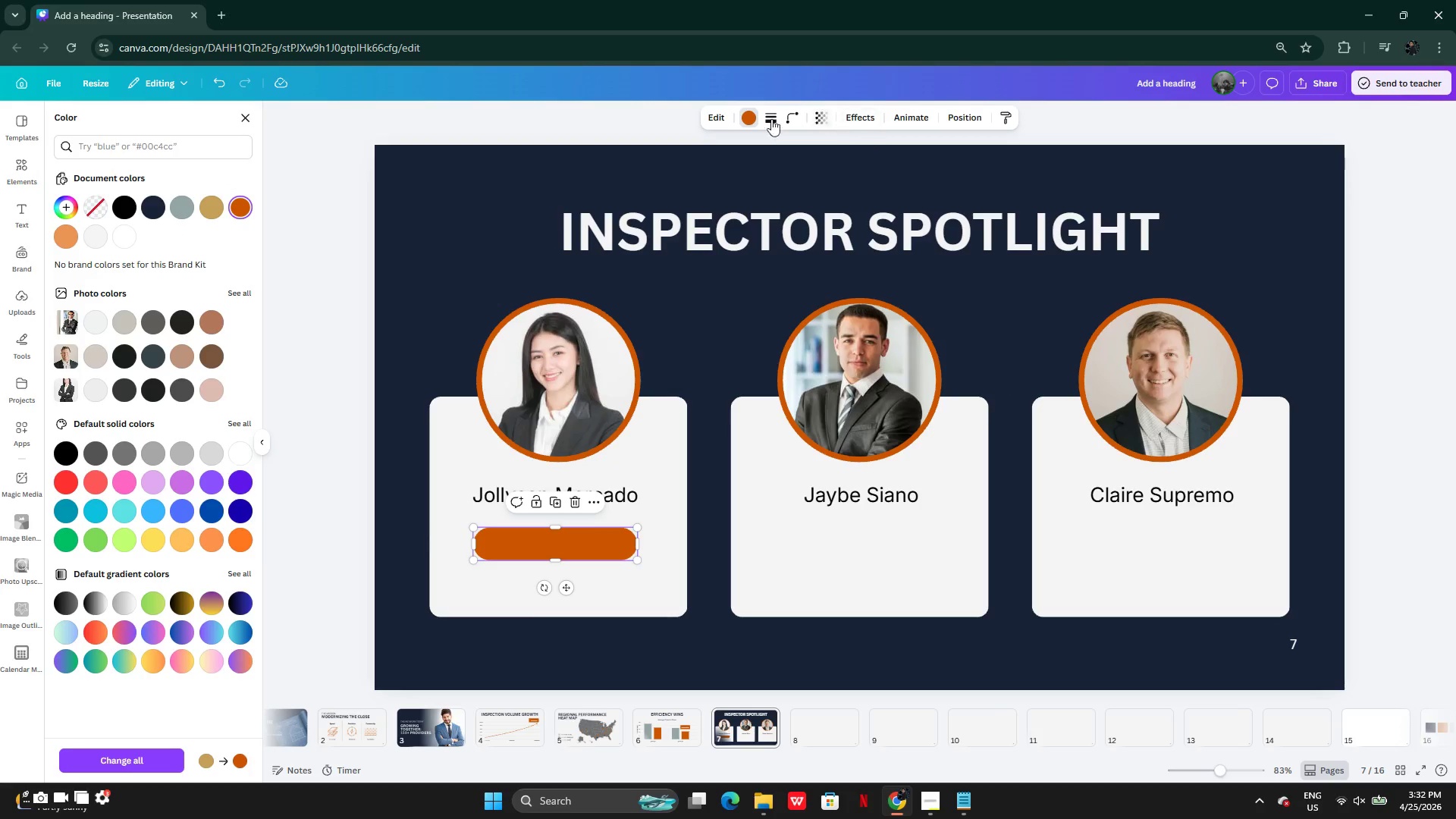 
left_click([795, 118])
 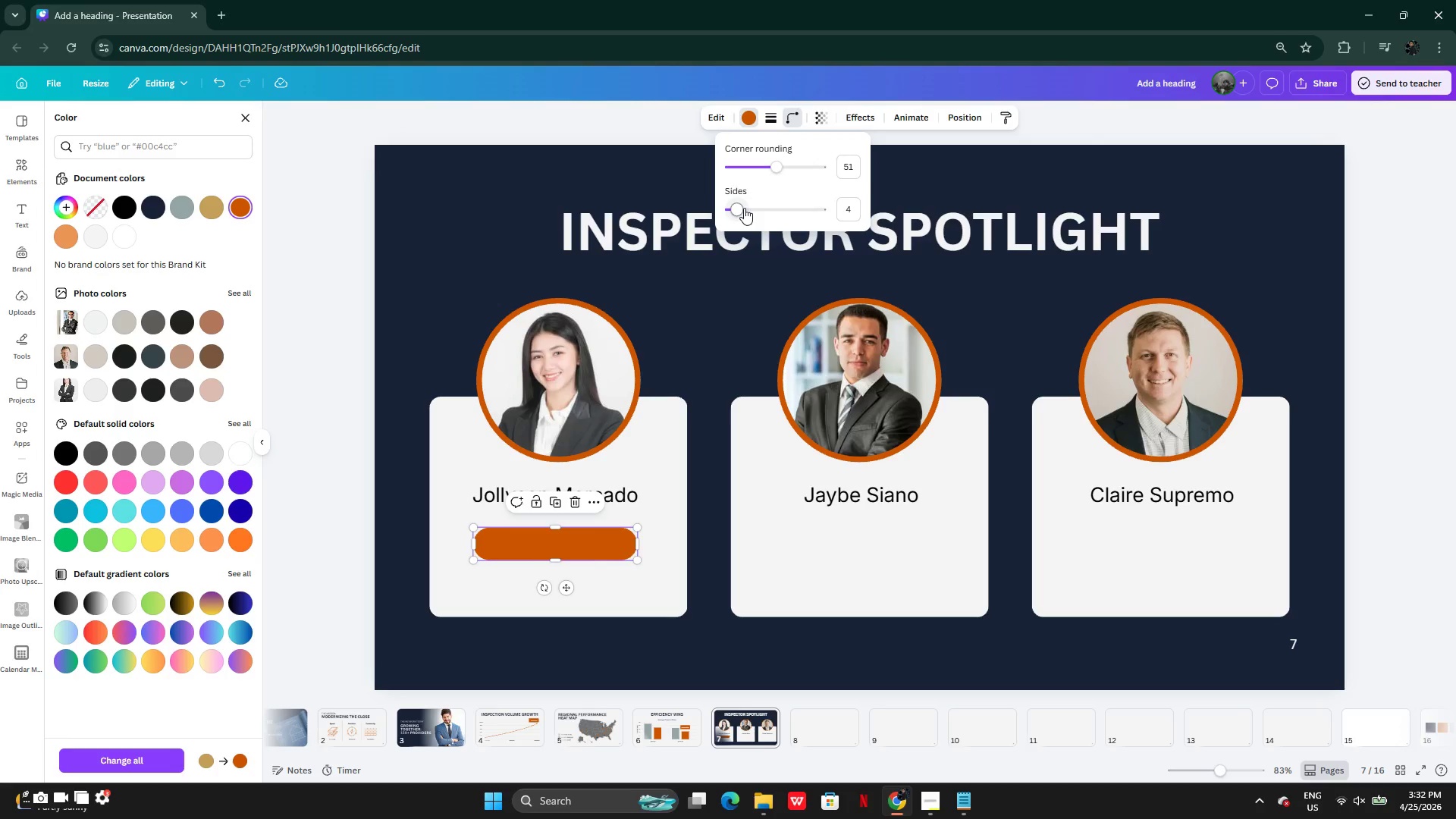 
left_click([744, 208])
 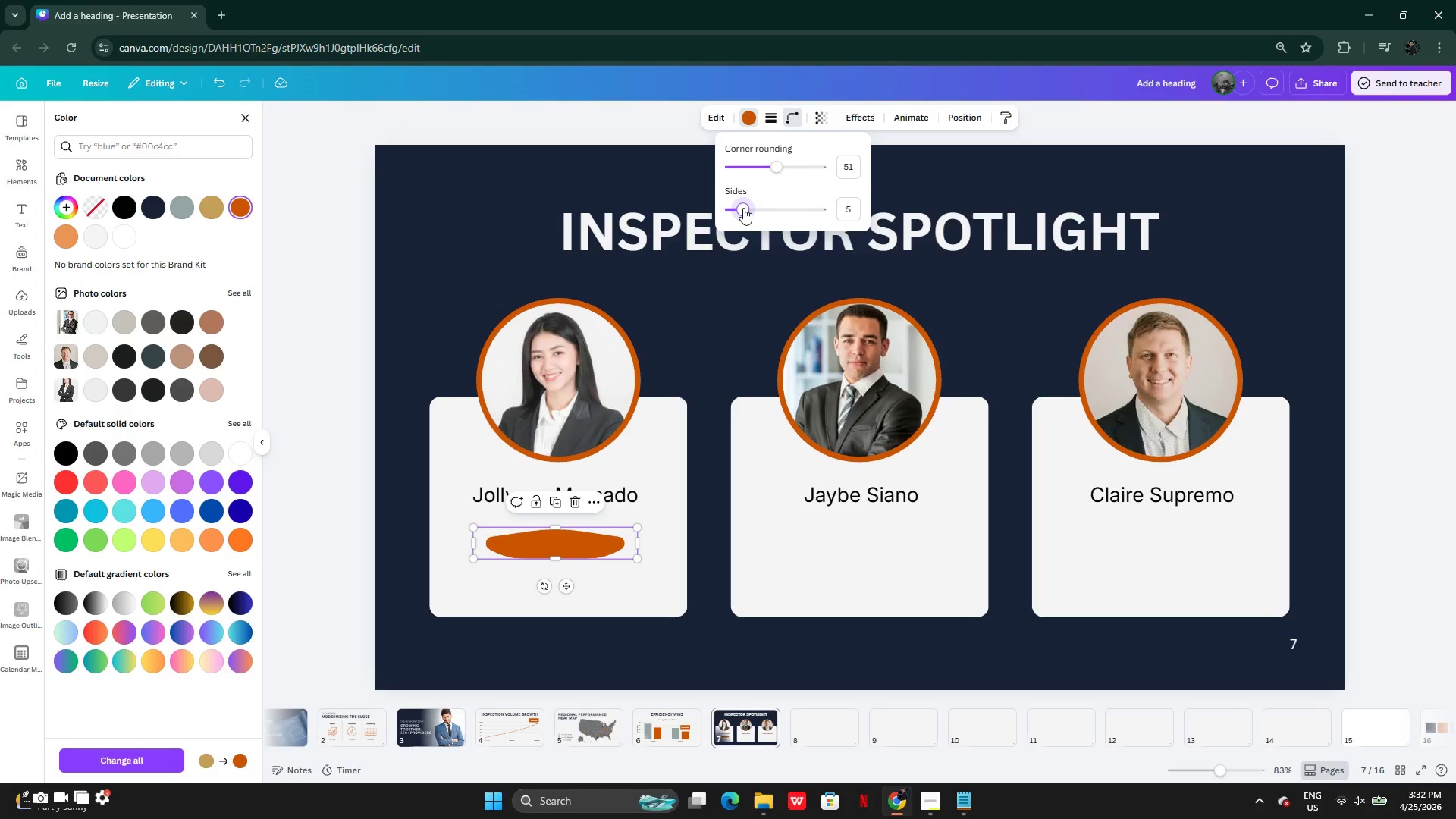 
key(Control+Z)
 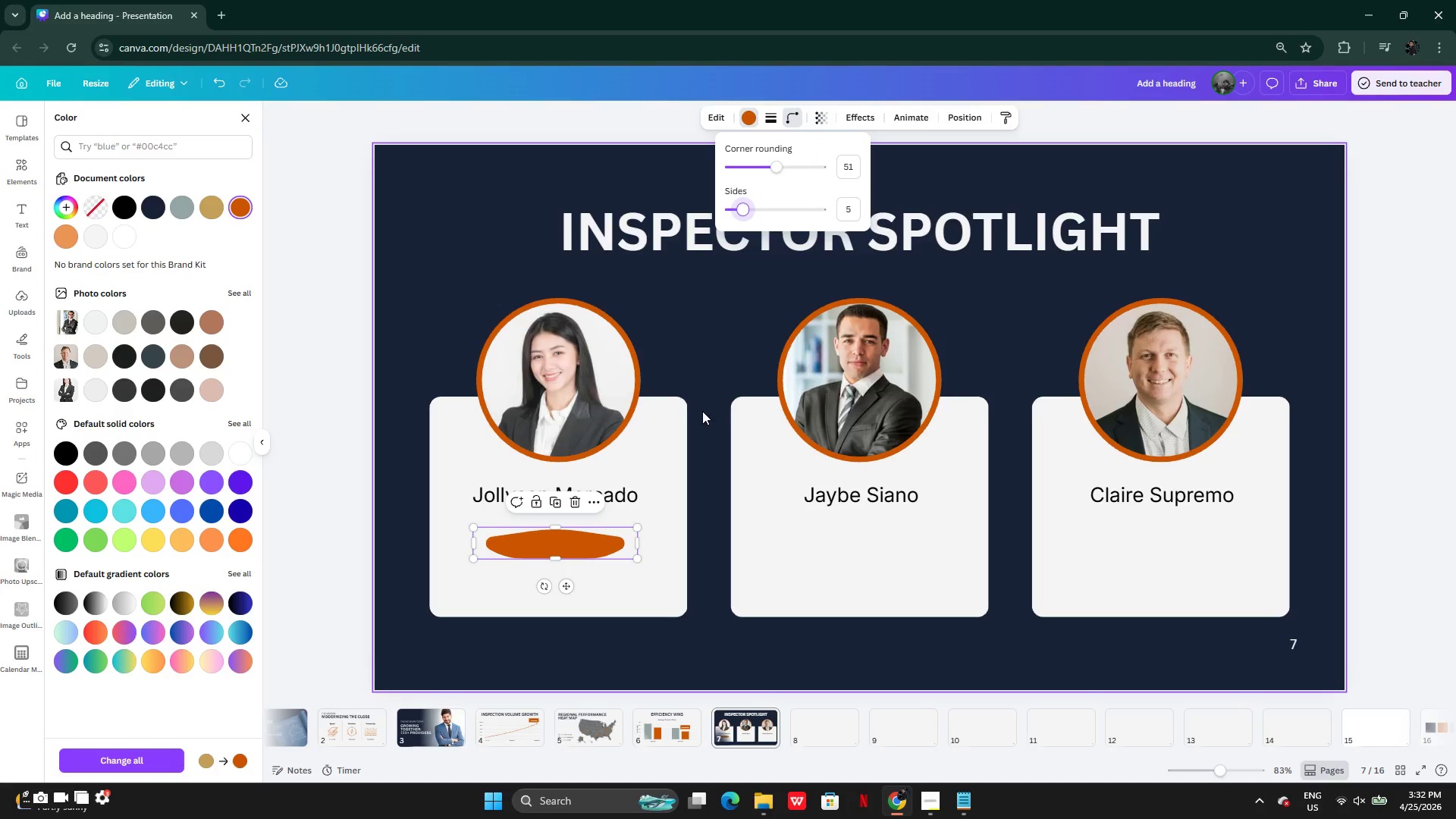 
key(Control+Z)
 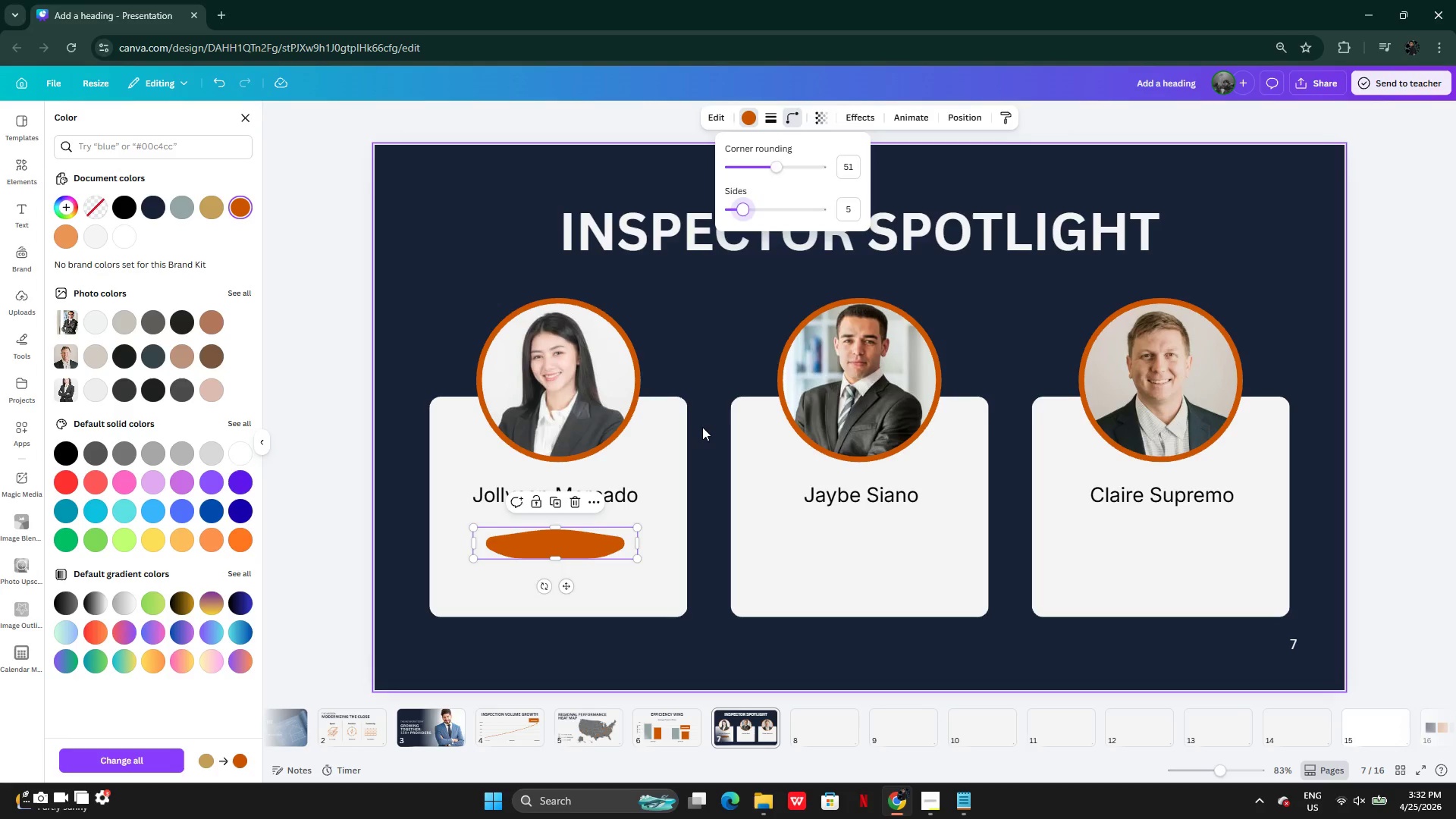 
left_click([702, 427])
 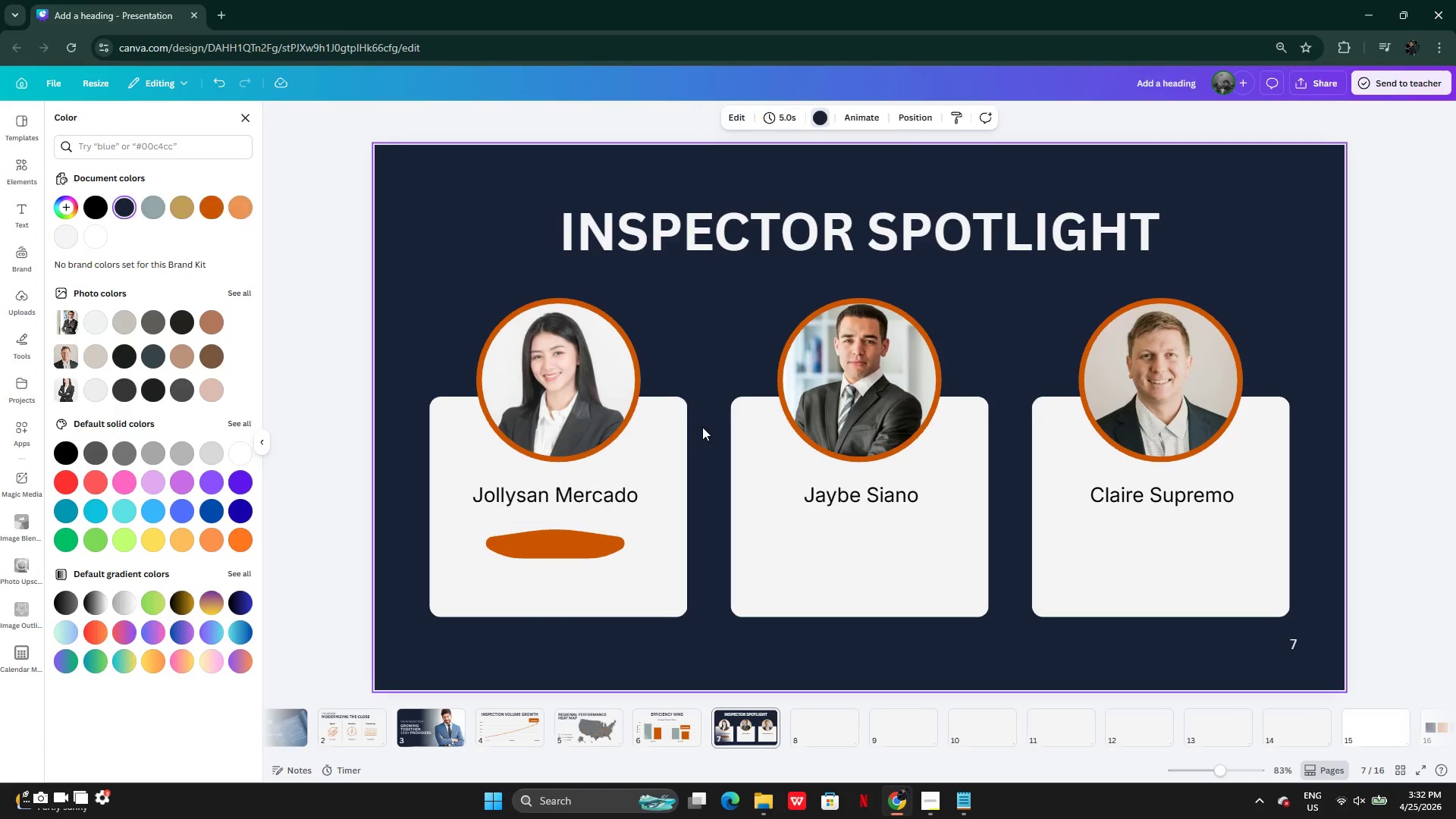 
key(Control+Z)
 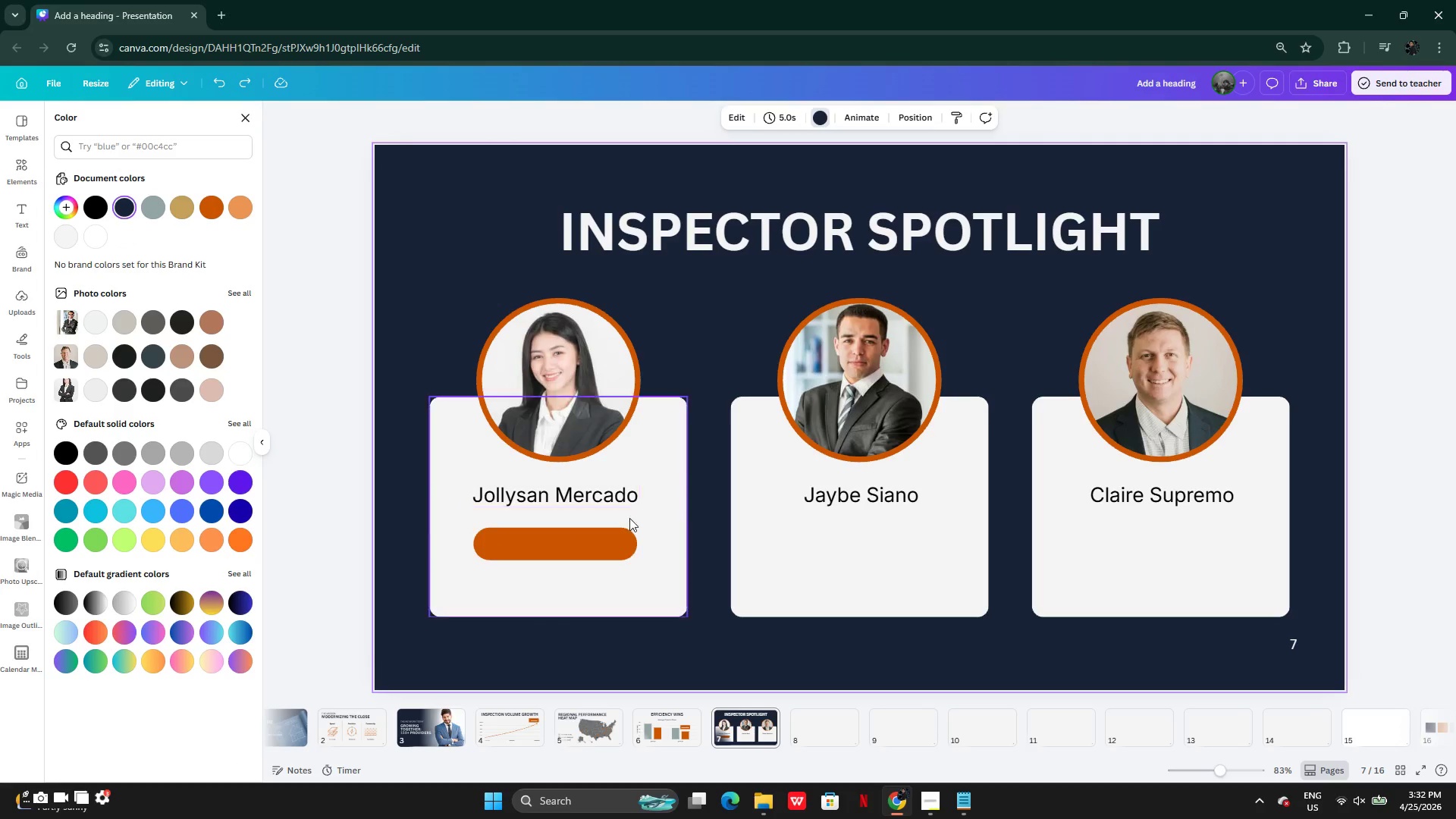 
left_click([609, 545])
 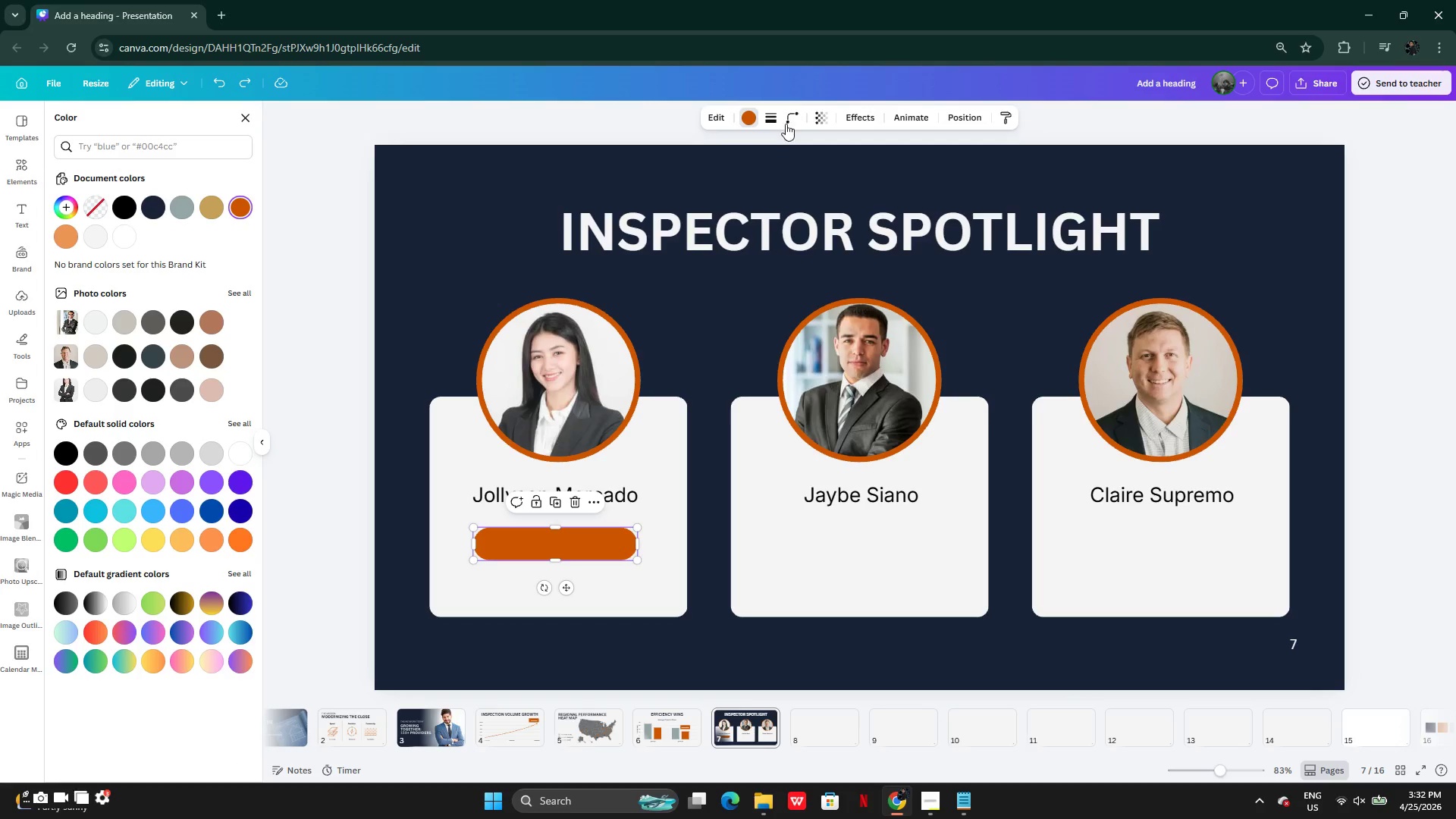 
left_click([786, 124])
 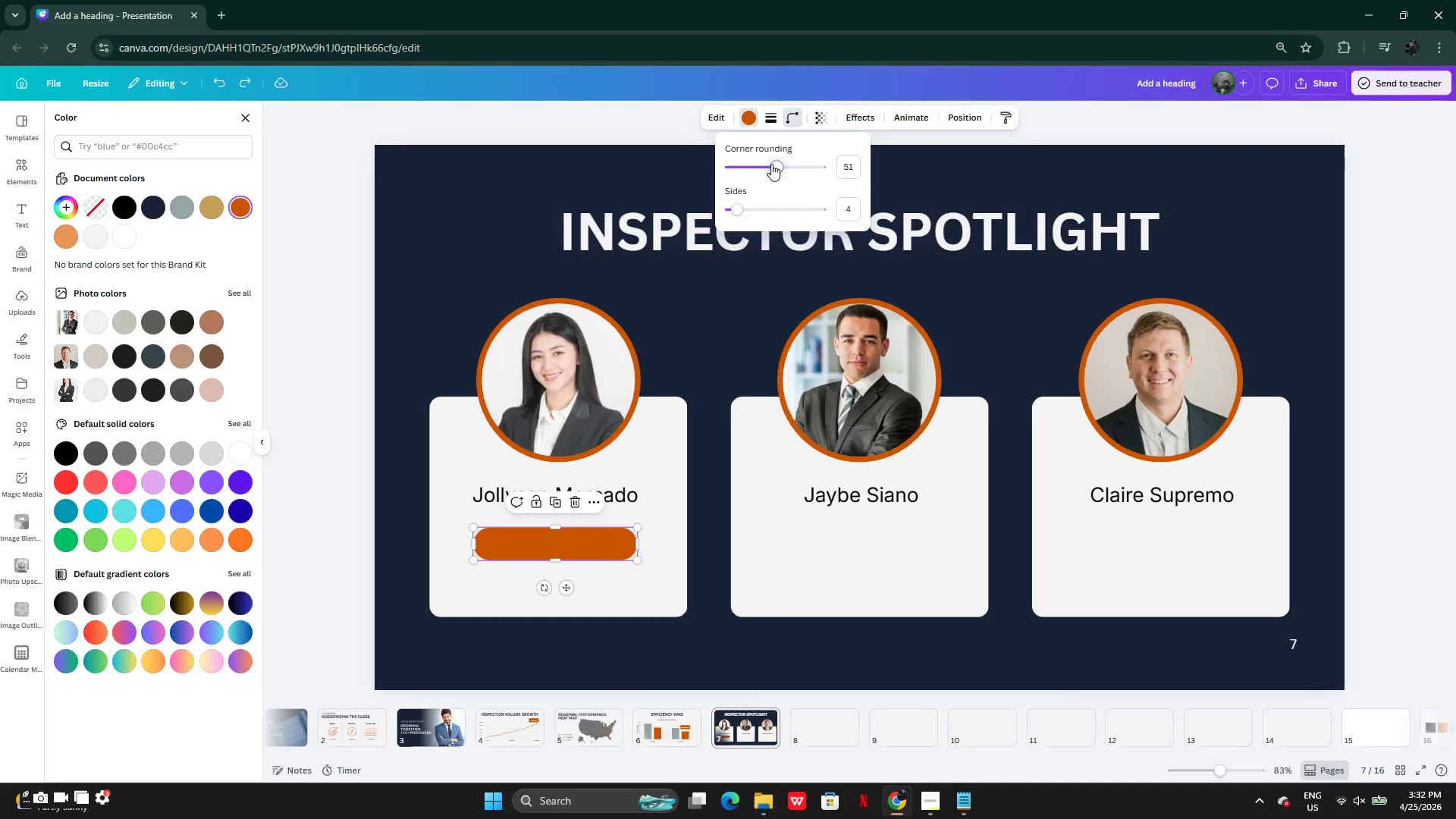 
left_click_drag(start_coordinate=[771, 164], to_coordinate=[739, 166])
 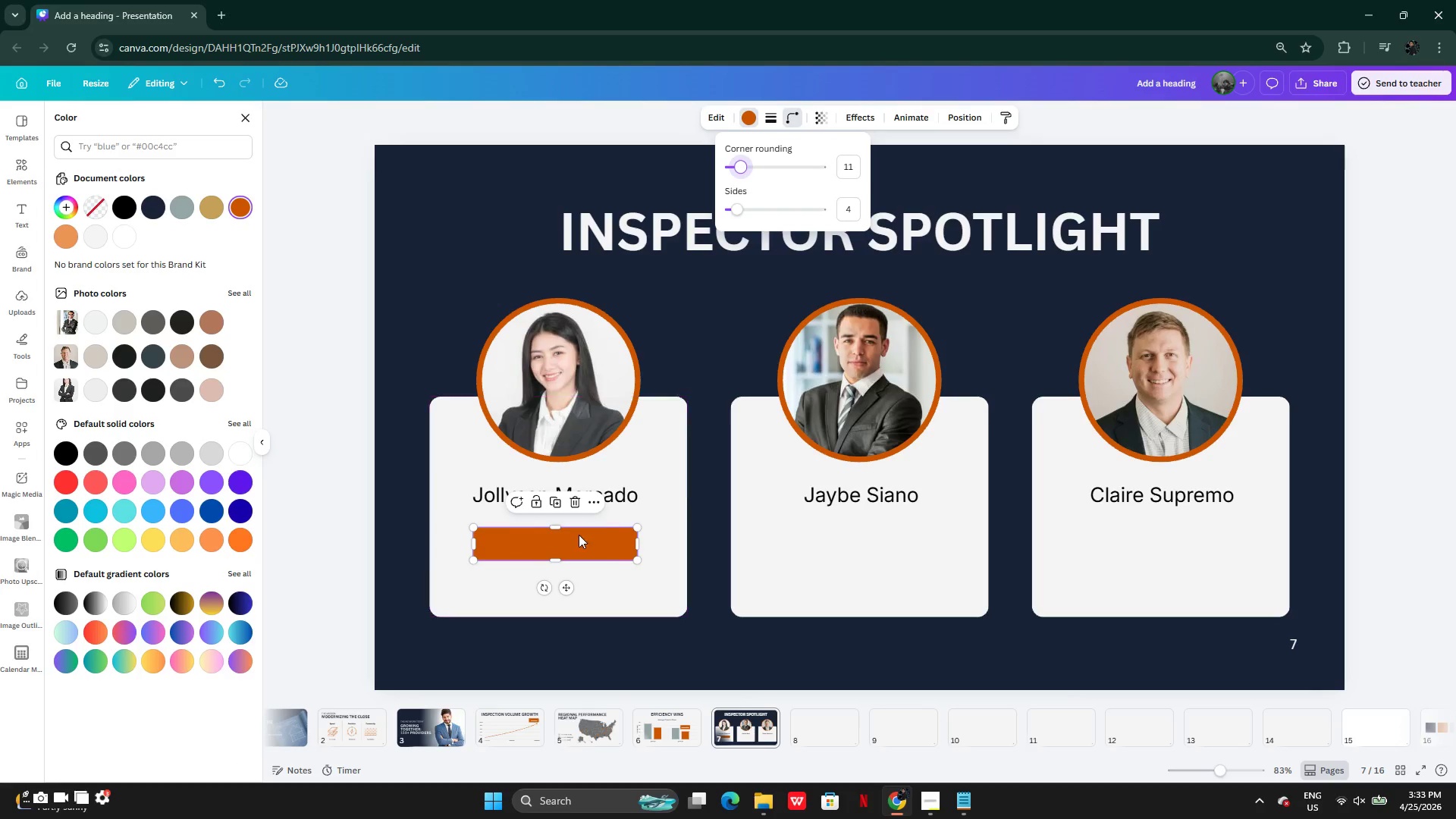 
left_click_drag(start_coordinate=[573, 538], to_coordinate=[563, 535])
 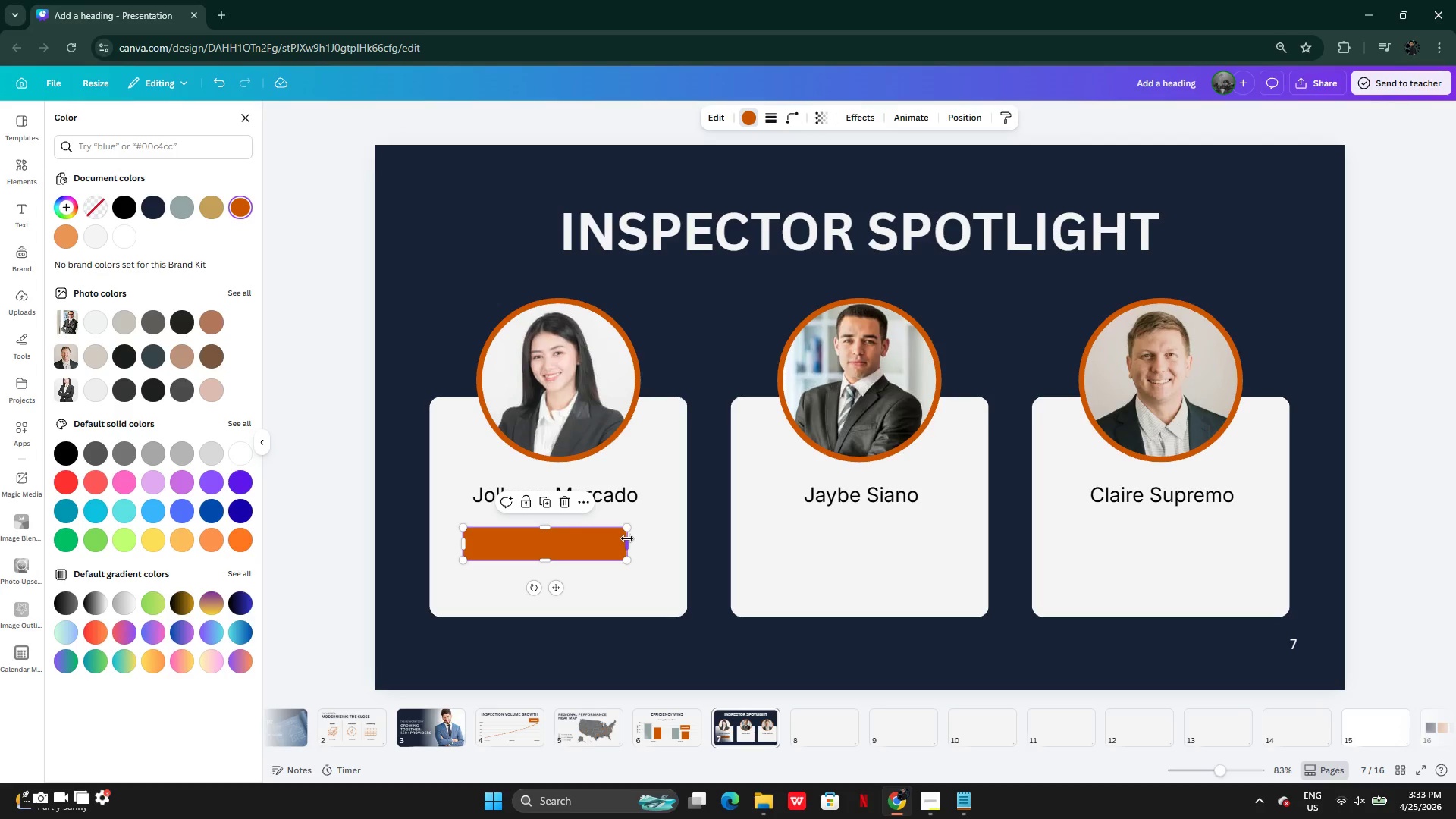 
left_click_drag(start_coordinate=[628, 540], to_coordinate=[648, 541])
 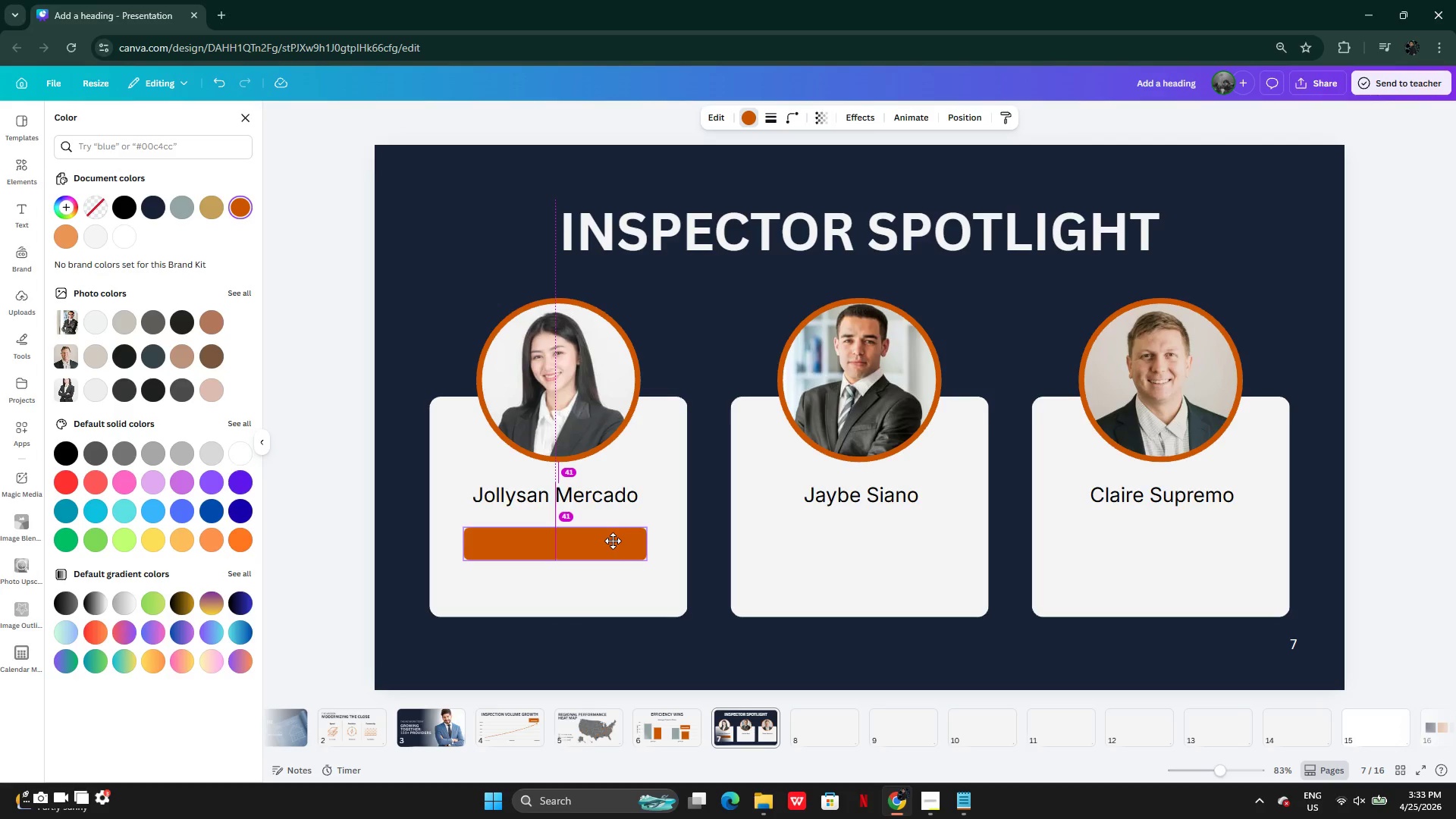 
wait(5.76)
 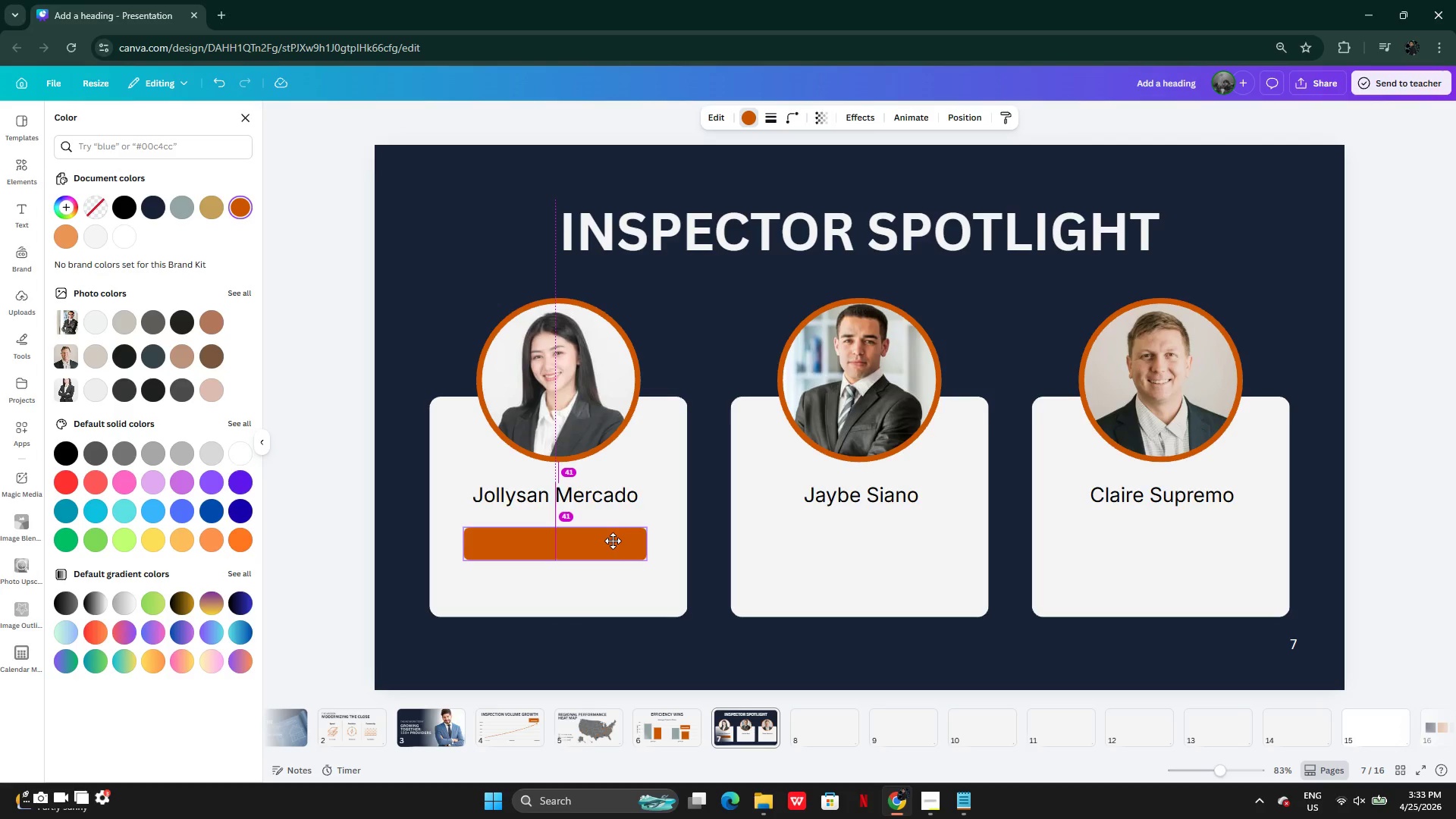 
hold_key(key=MetaLeft, duration=0.39)
left_click_drag(start_coordinate=[613, 493], to_coordinate=[613, 527])
 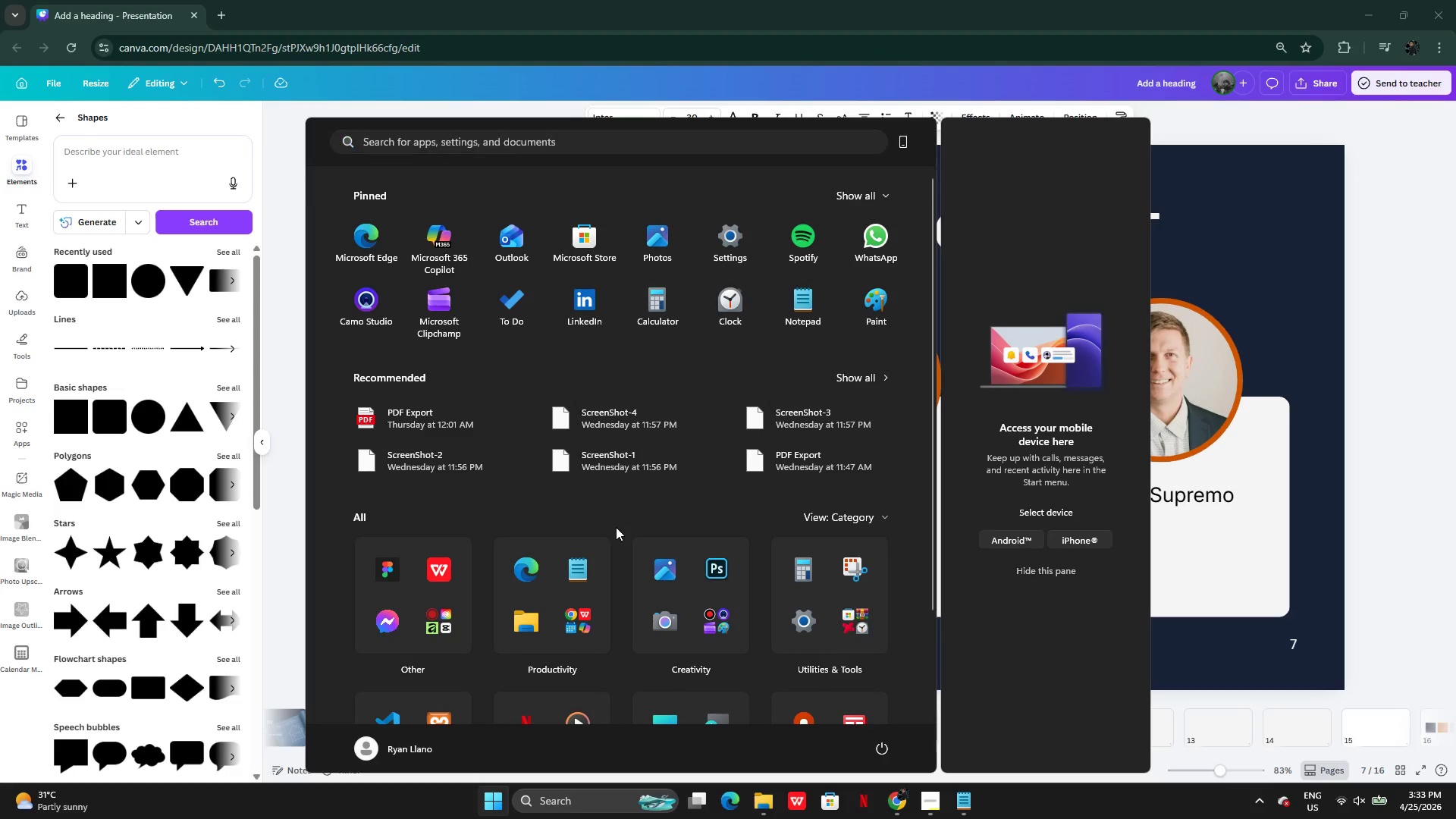 
left_click([616, 527])
 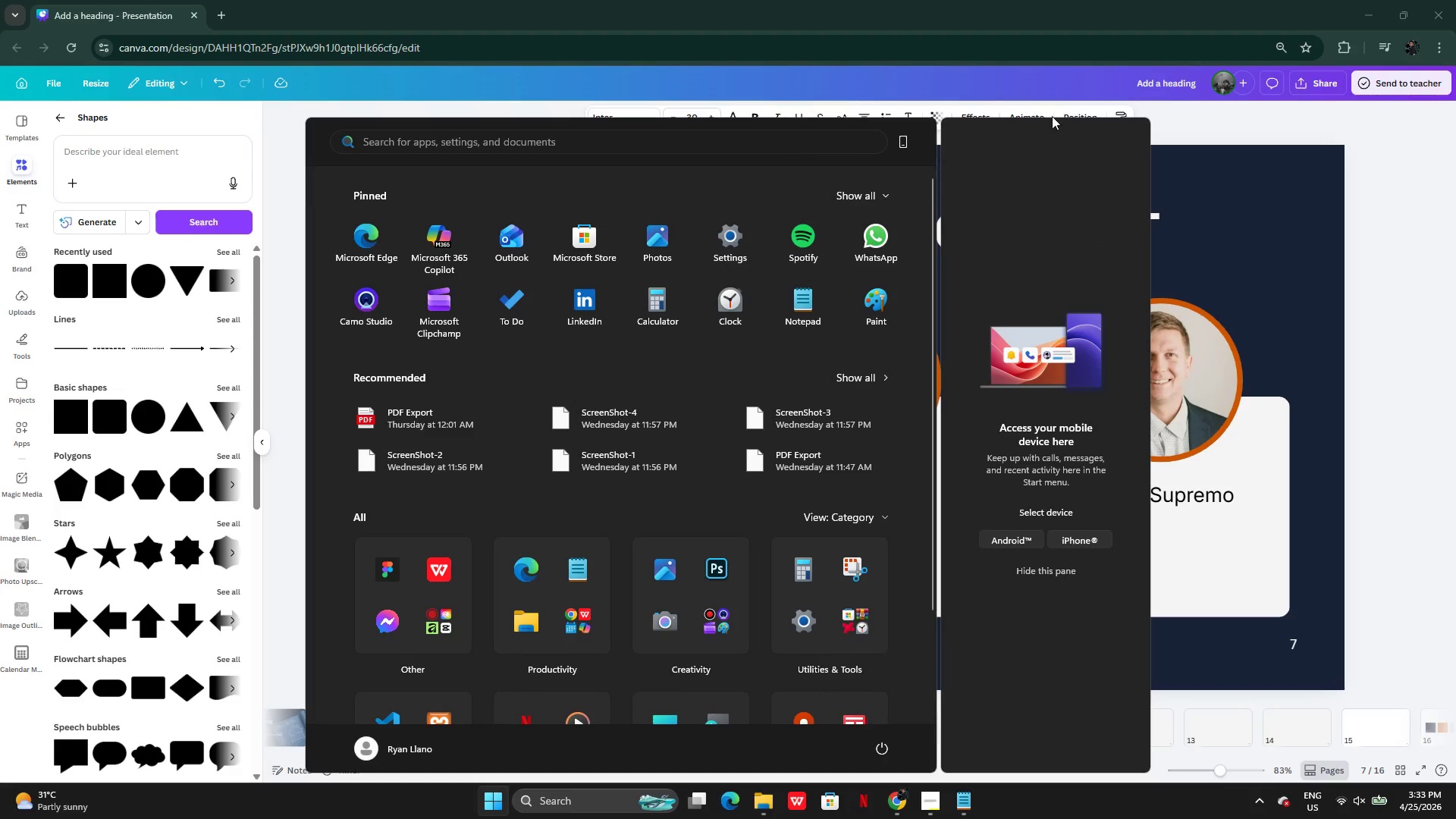 
left_click([1062, 85])
 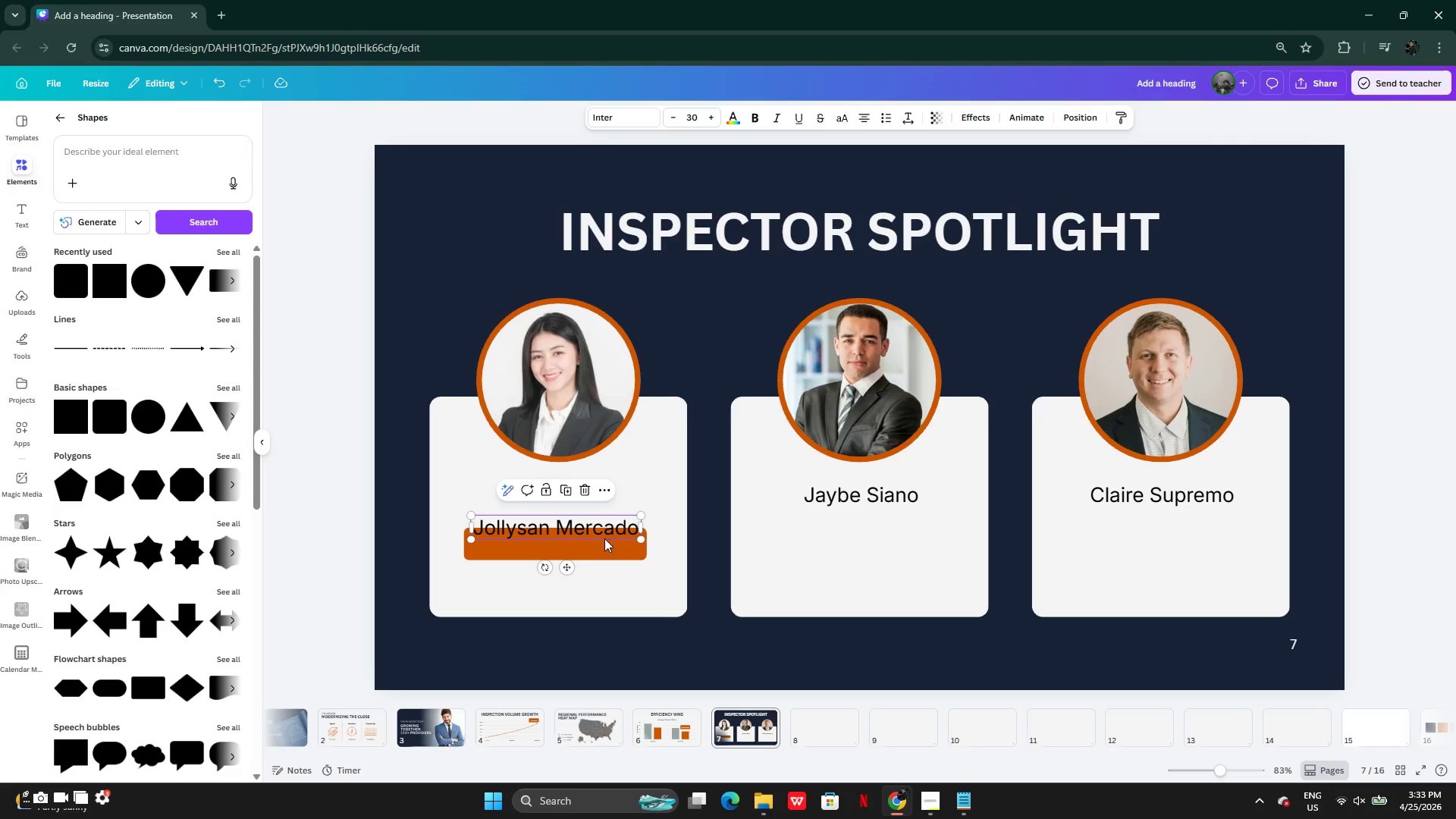 
left_click_drag(start_coordinate=[596, 523], to_coordinate=[595, 539])
 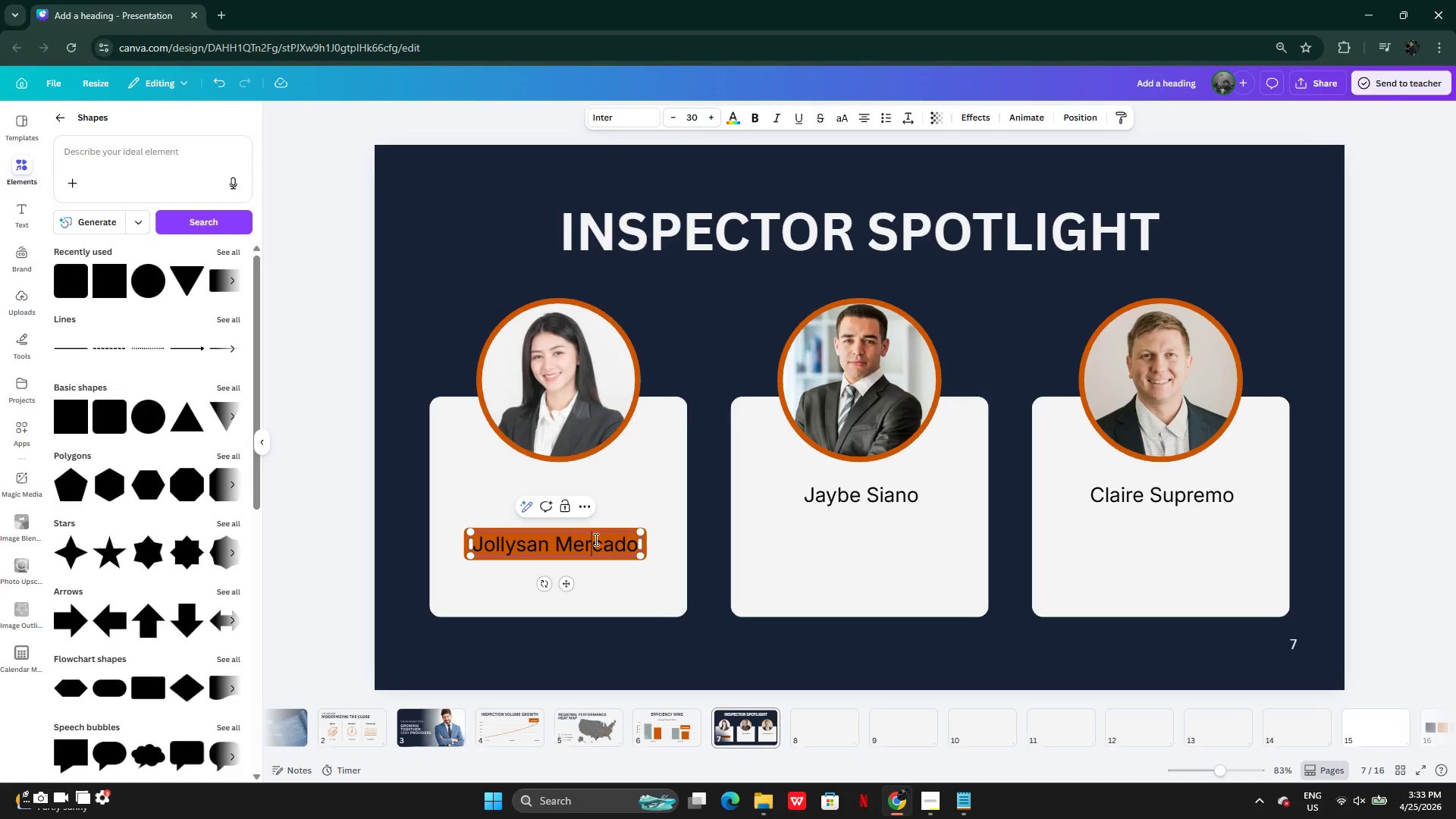 
double_click([595, 539])
 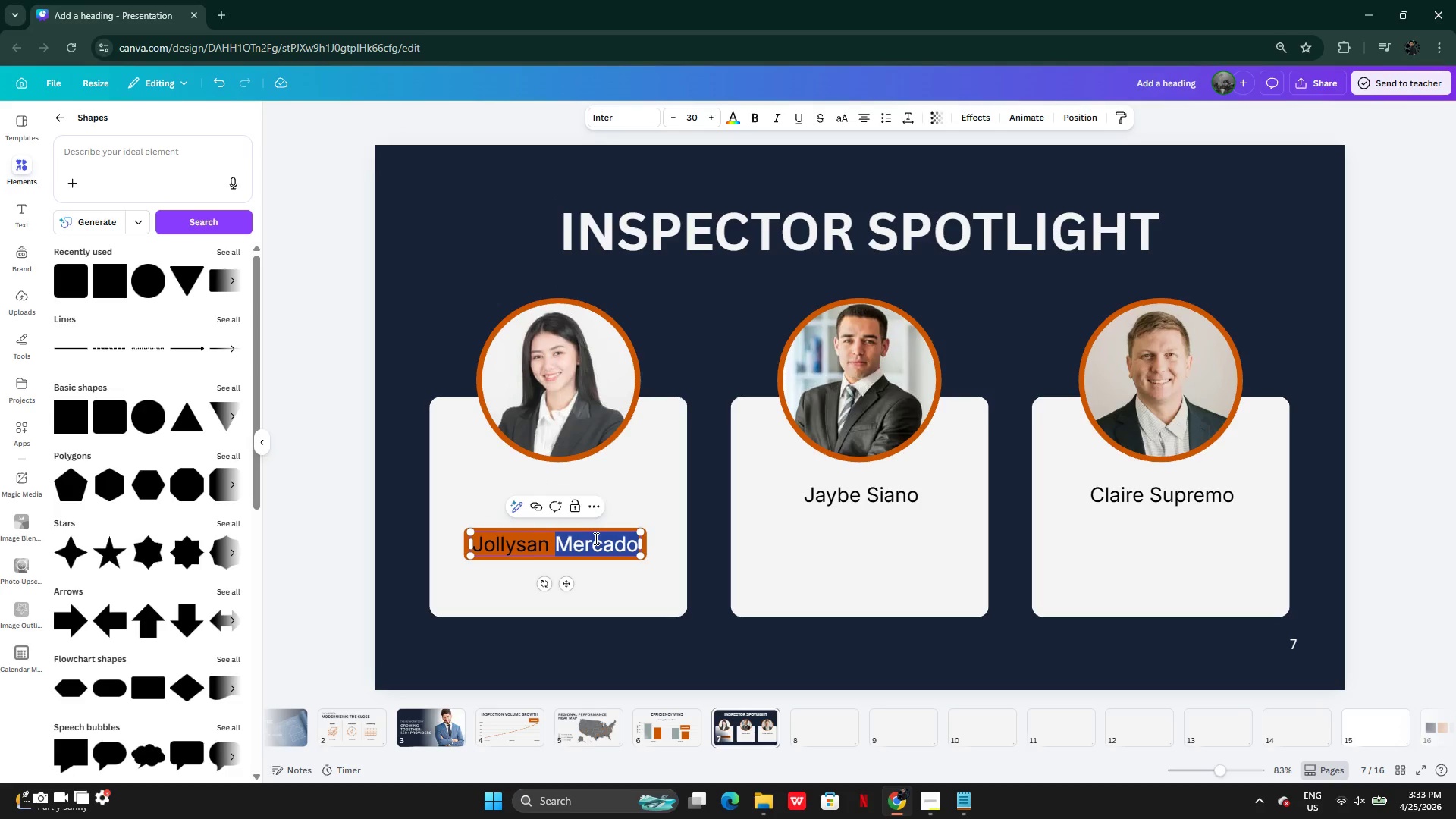 
key(Control+CapsLock)
 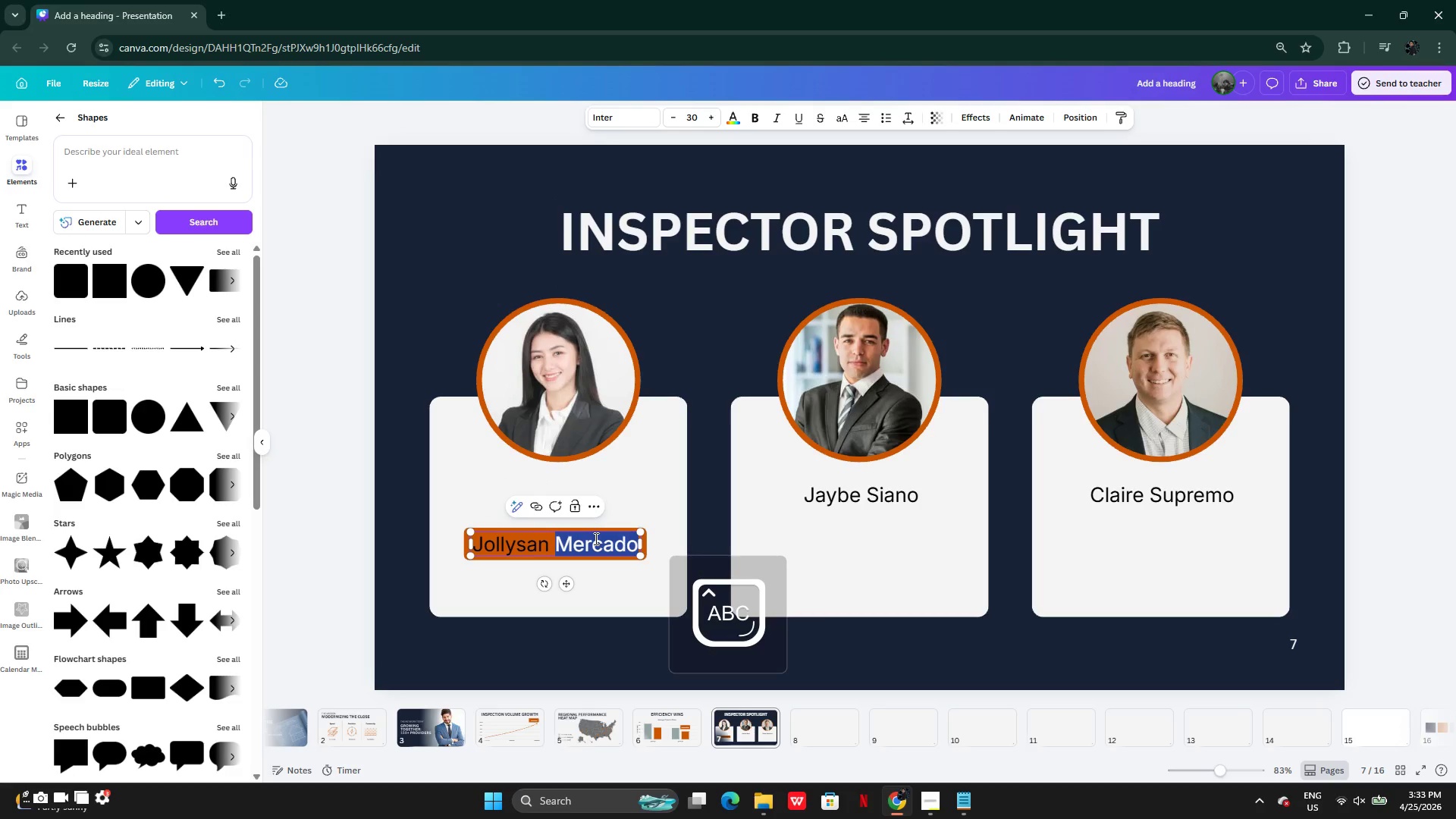 
hold_key(key=ControlLeft, duration=0.39)
 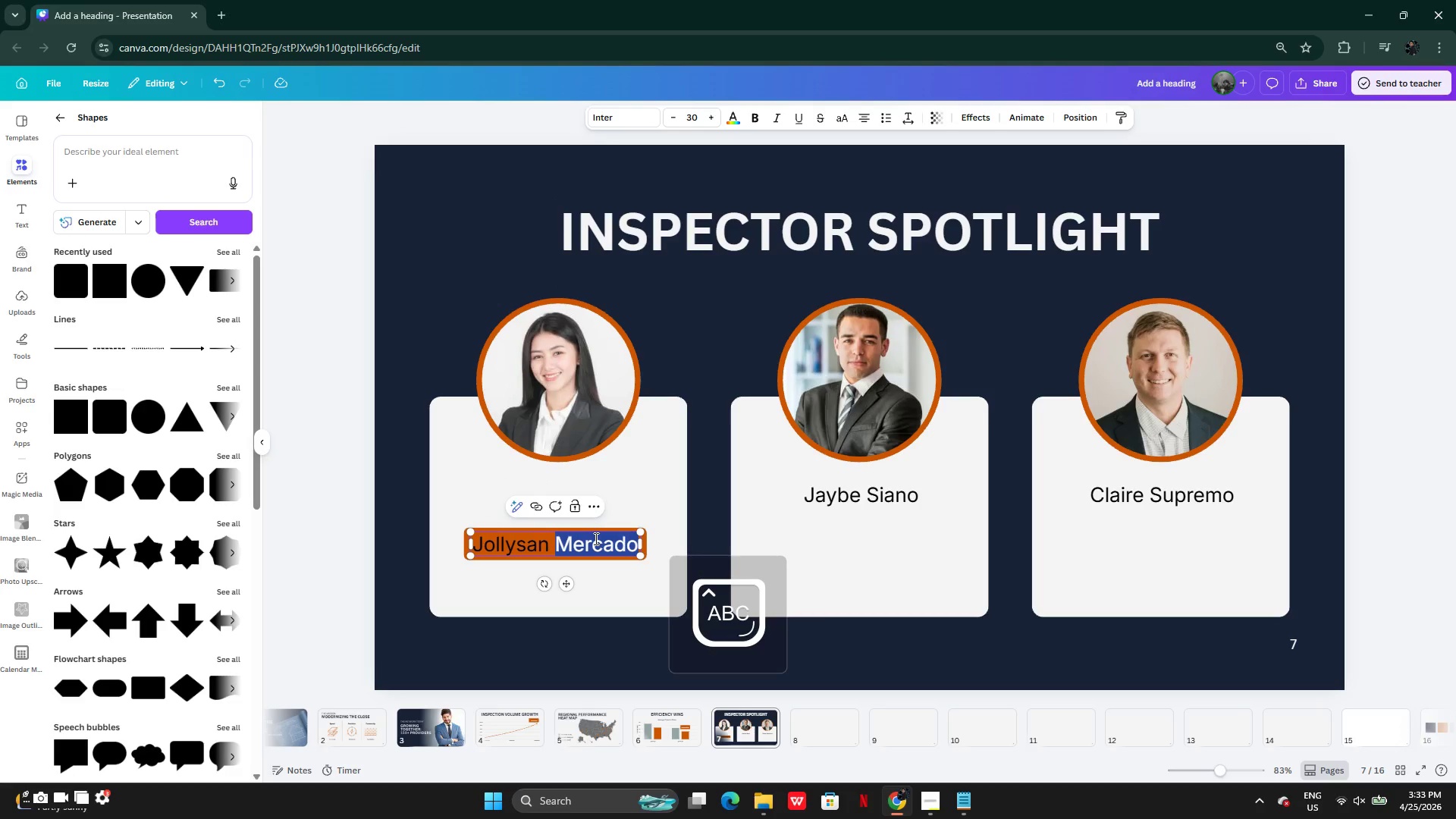 
key(Control+A)
 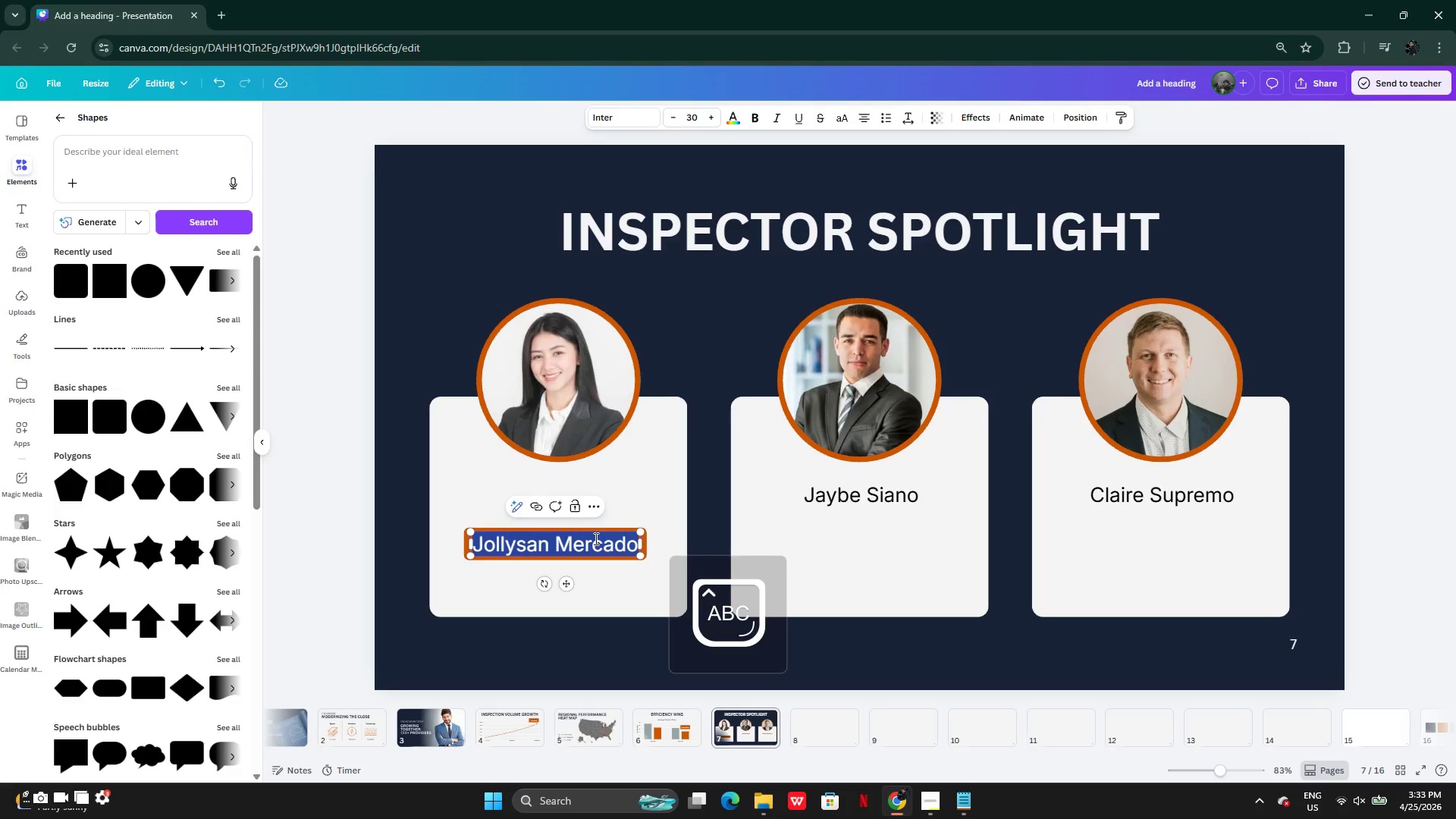 
type(TOP PERFROM[Delete][Delete][Delete])
key(Backspace)
key(Backspace)
key(Backspace)
type(ORMER)
 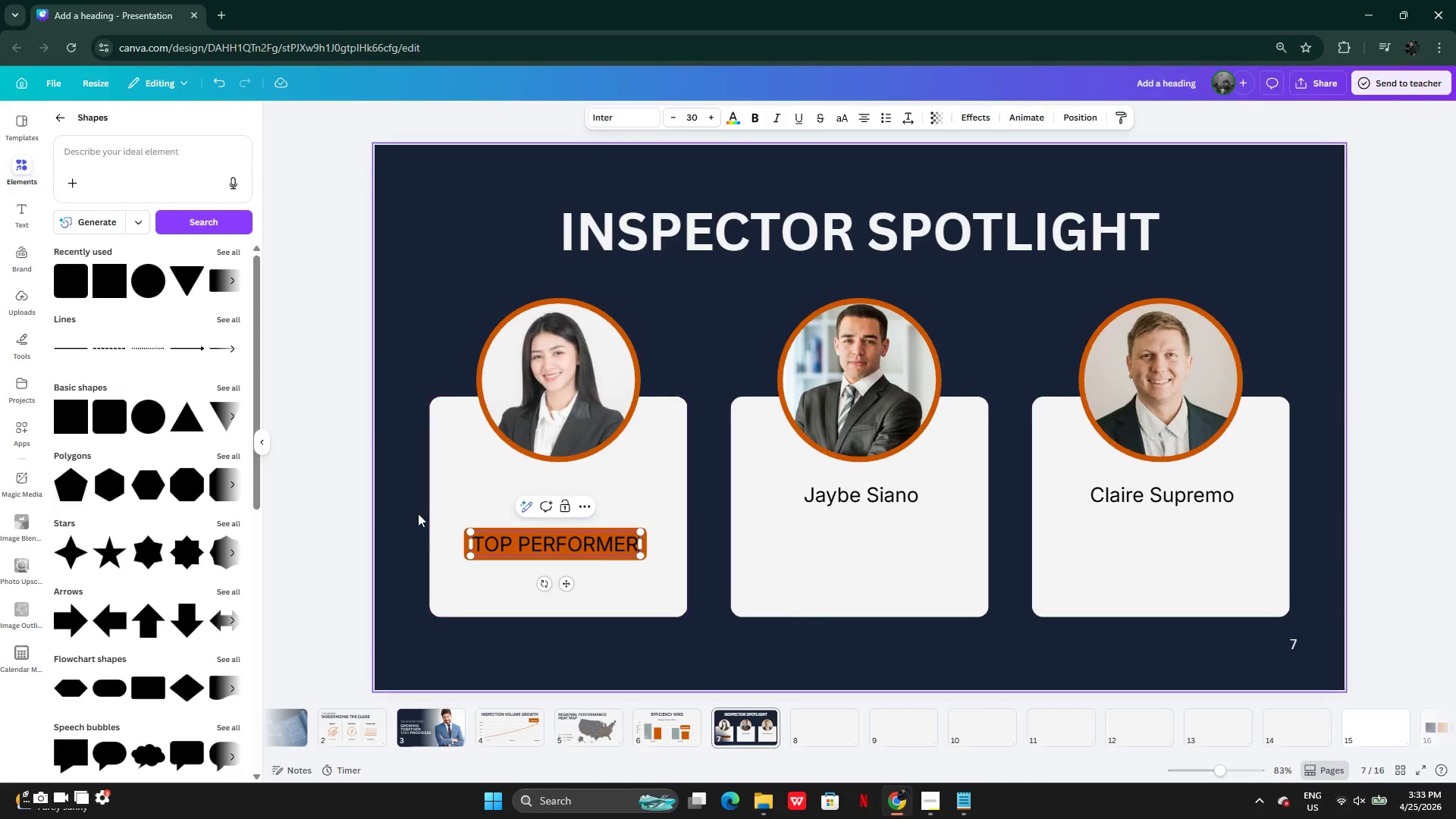 
left_click([405, 513])
 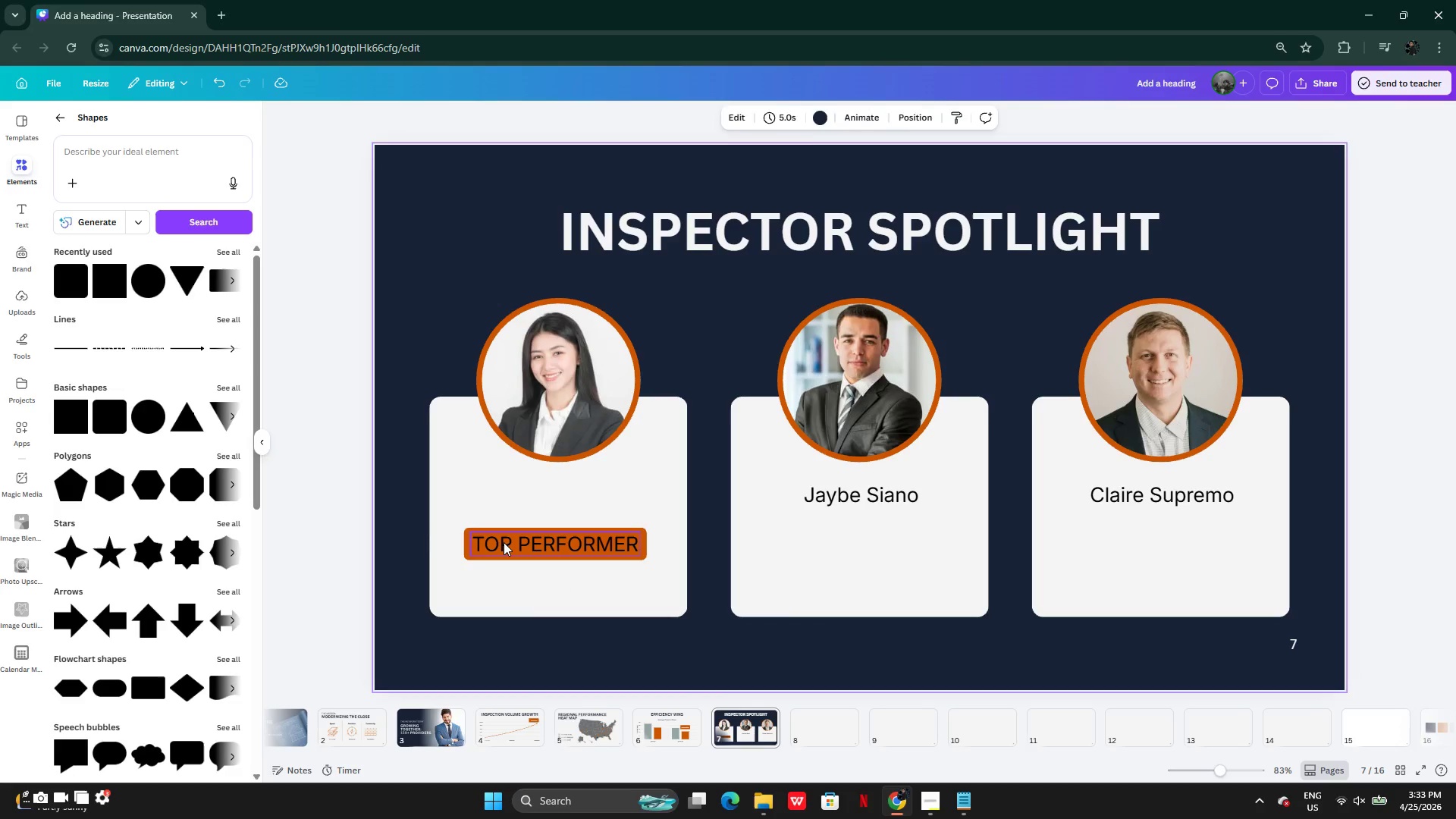 
left_click([504, 543])
 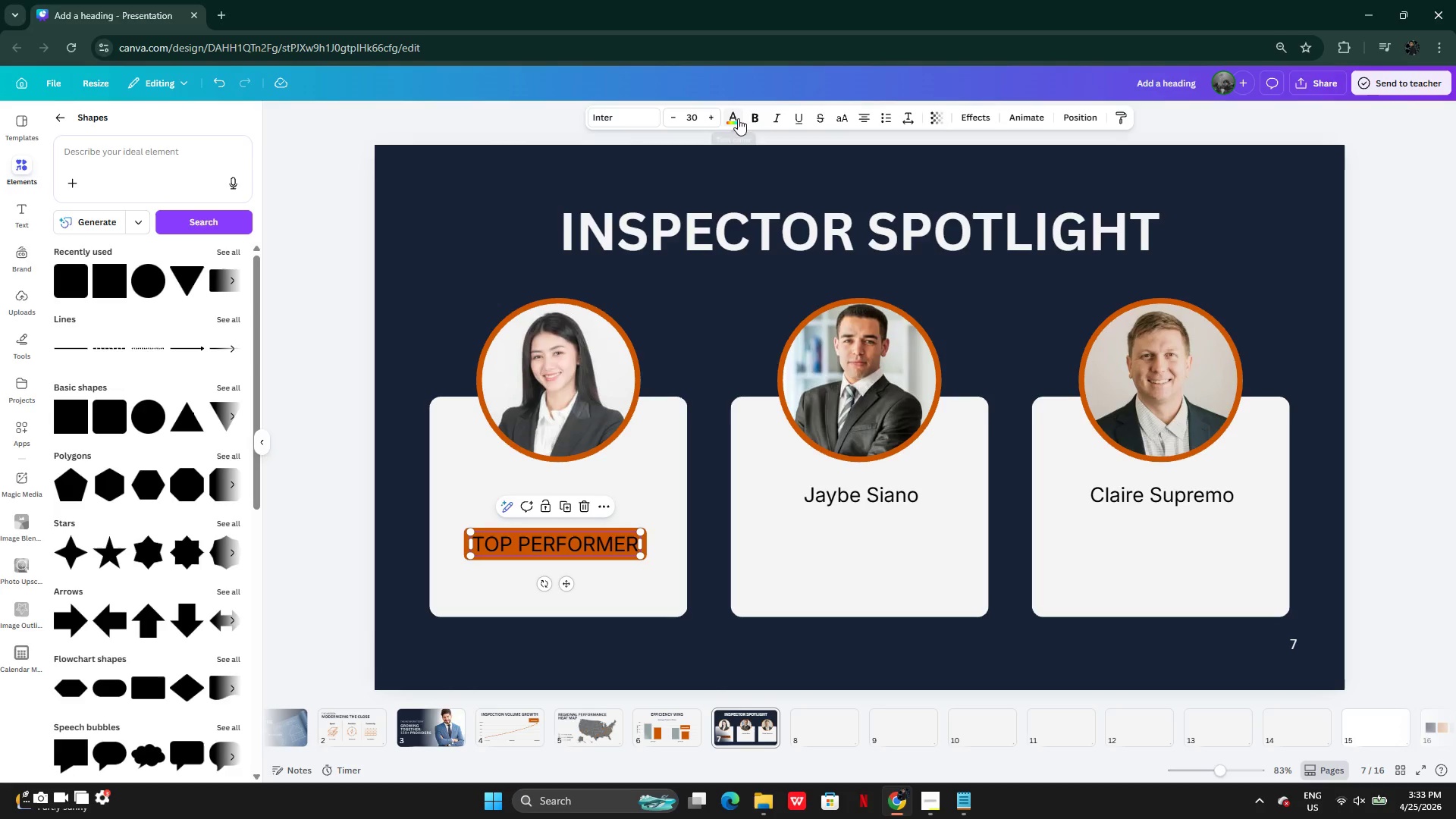 
left_click([737, 121])
 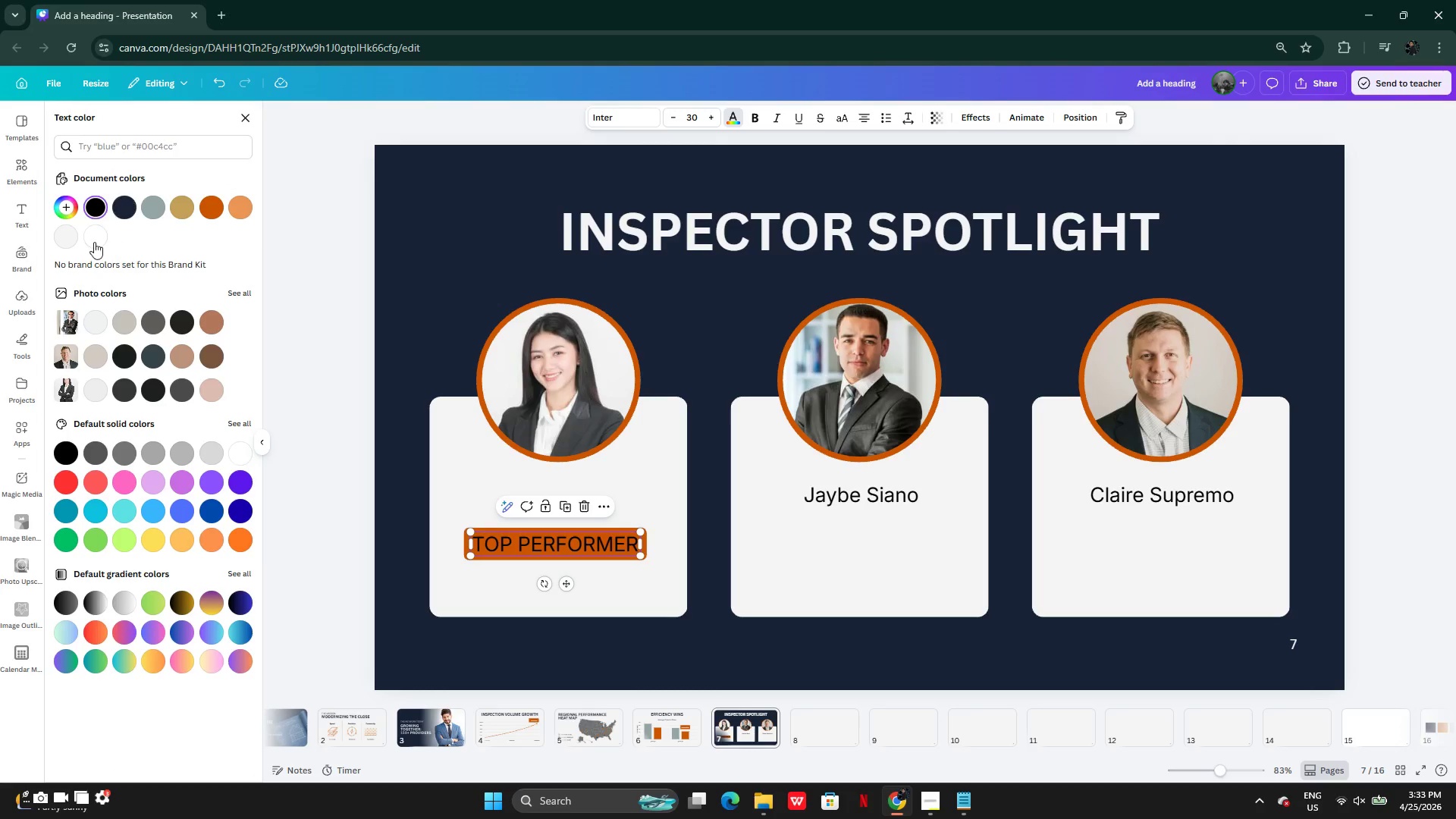 
left_click([64, 240])
 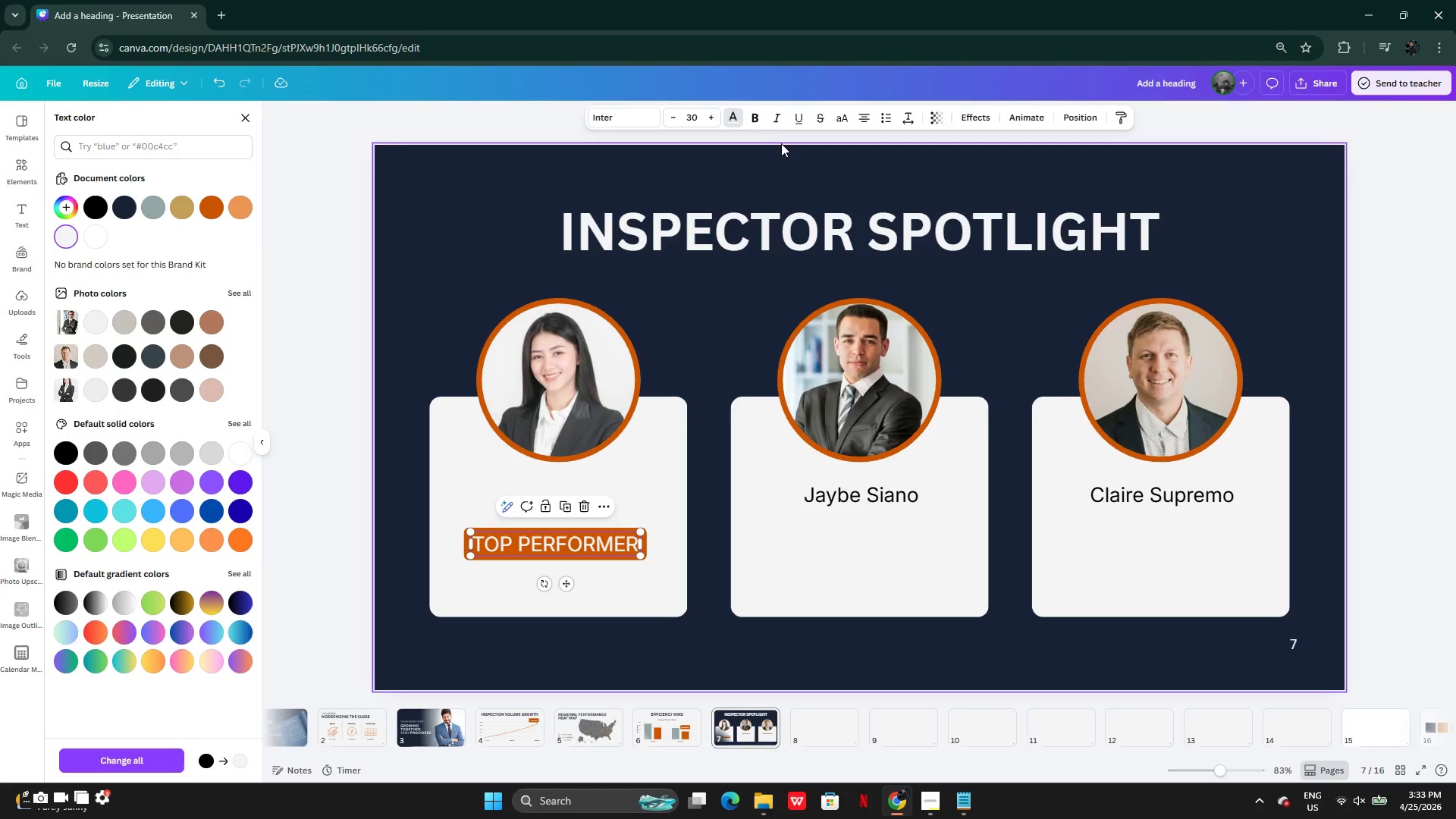 
left_click([758, 115])
 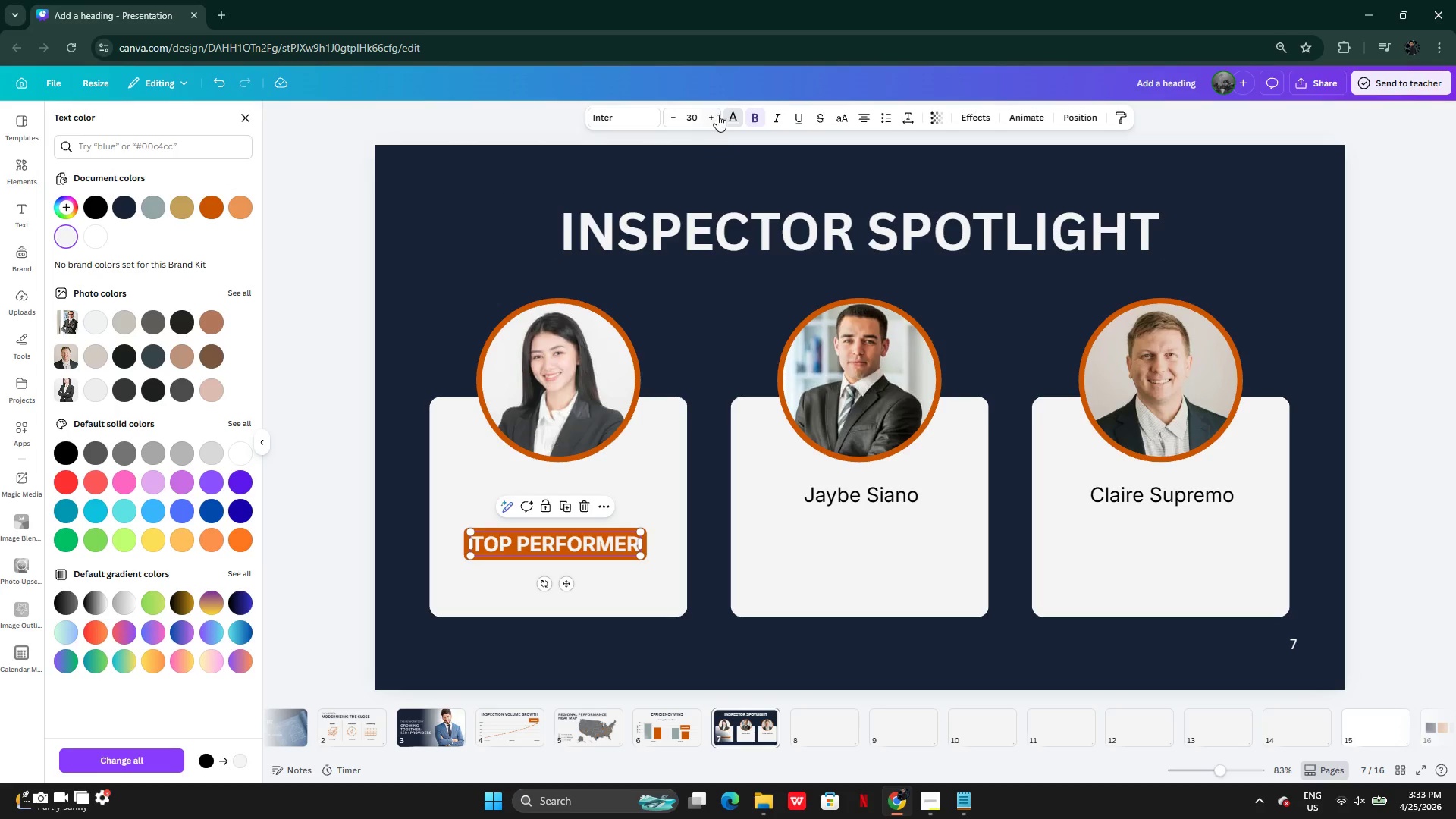 
left_click([760, 115])
 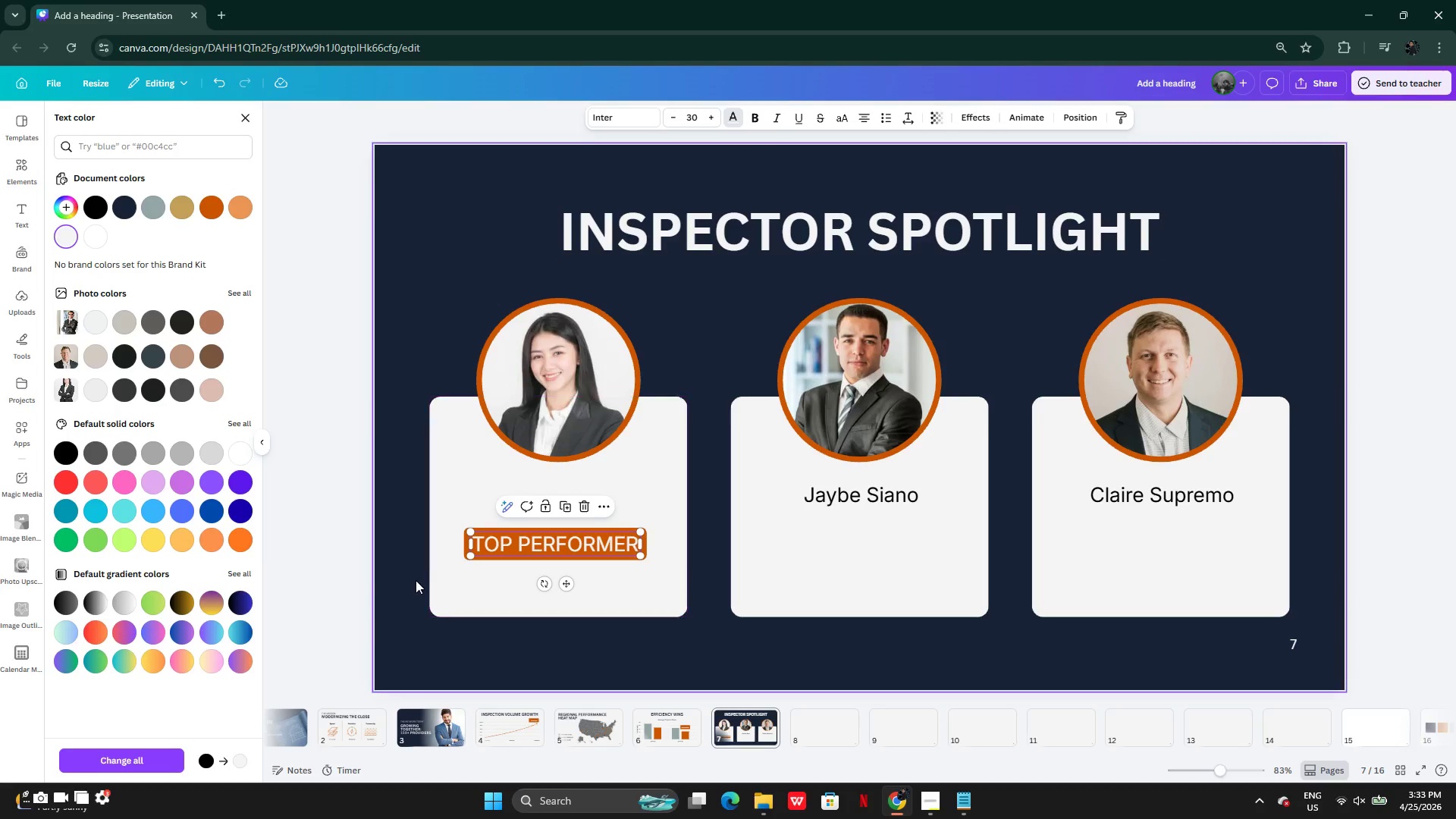 
left_click([415, 581])
 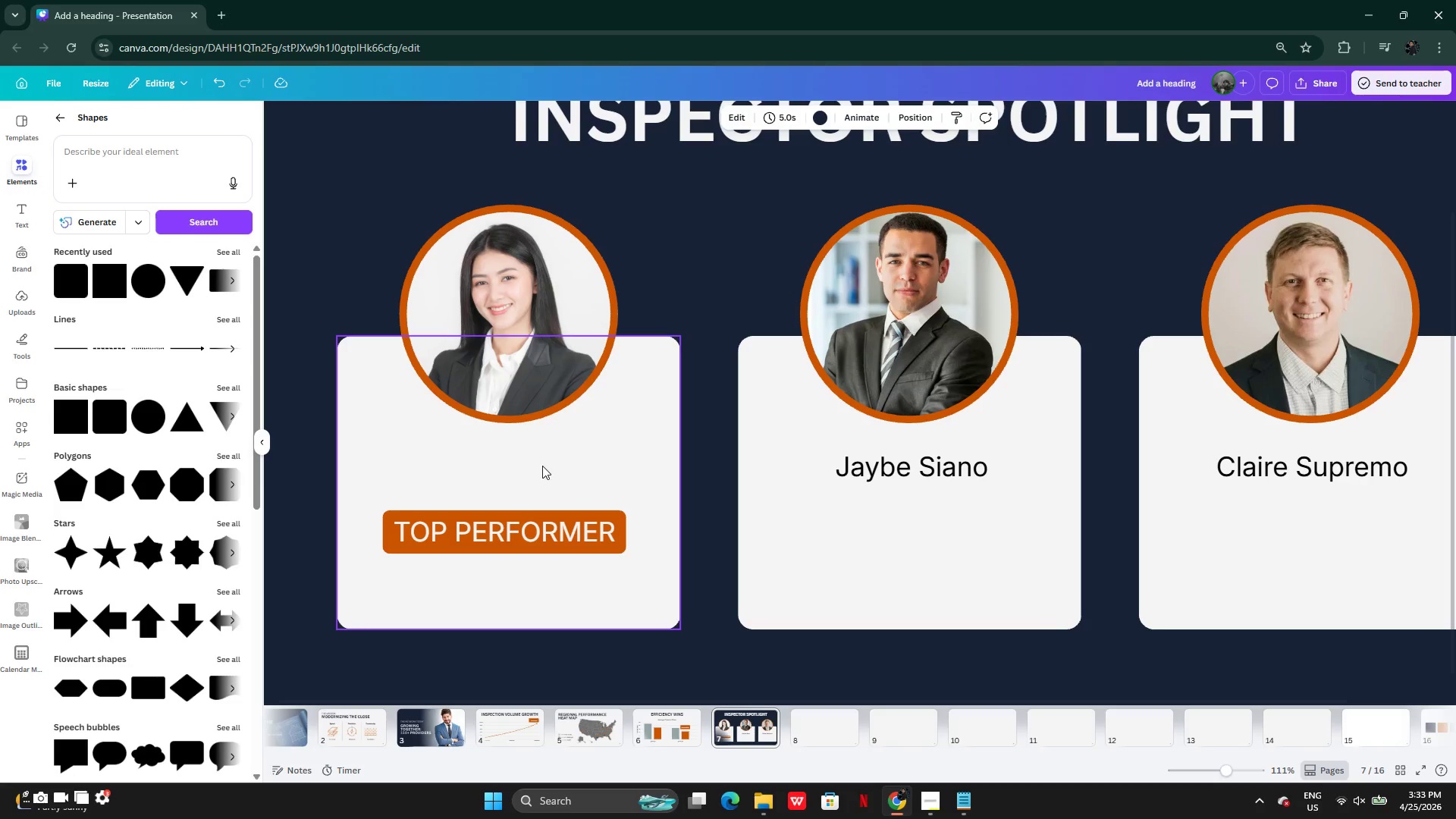 
key(Control+Z)
 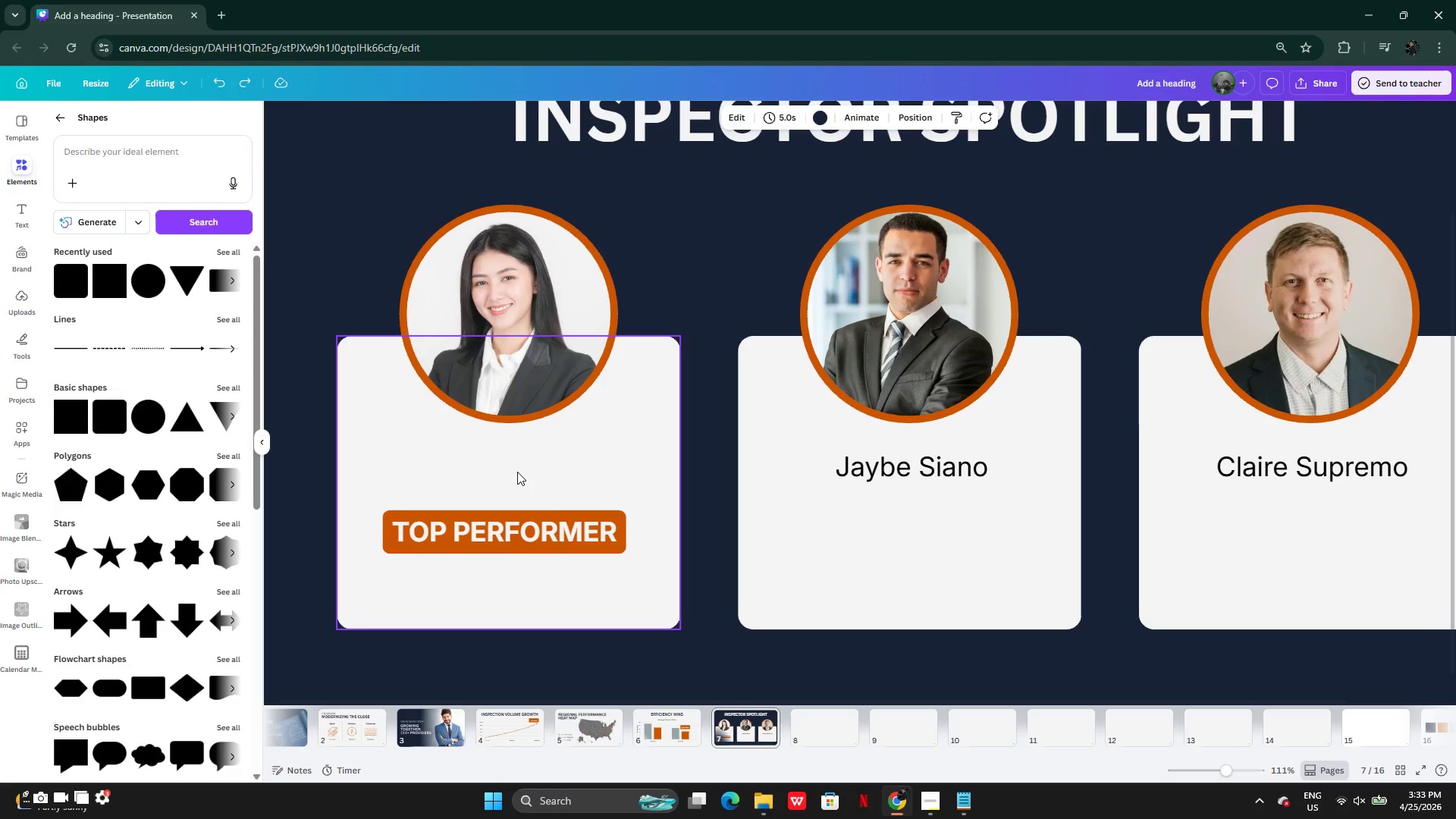 
key(Control+Z)
 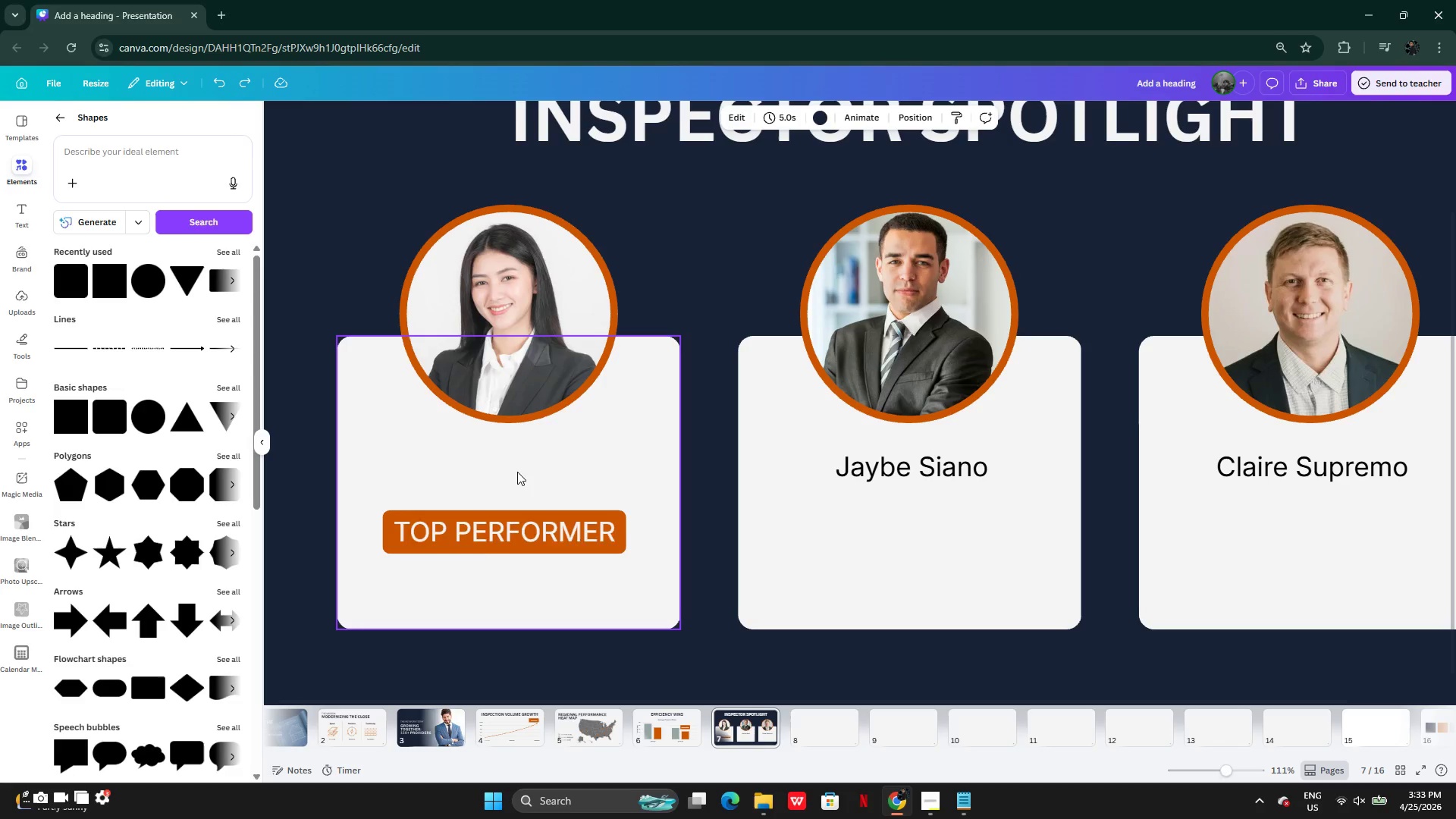 
key(Control+Z)
 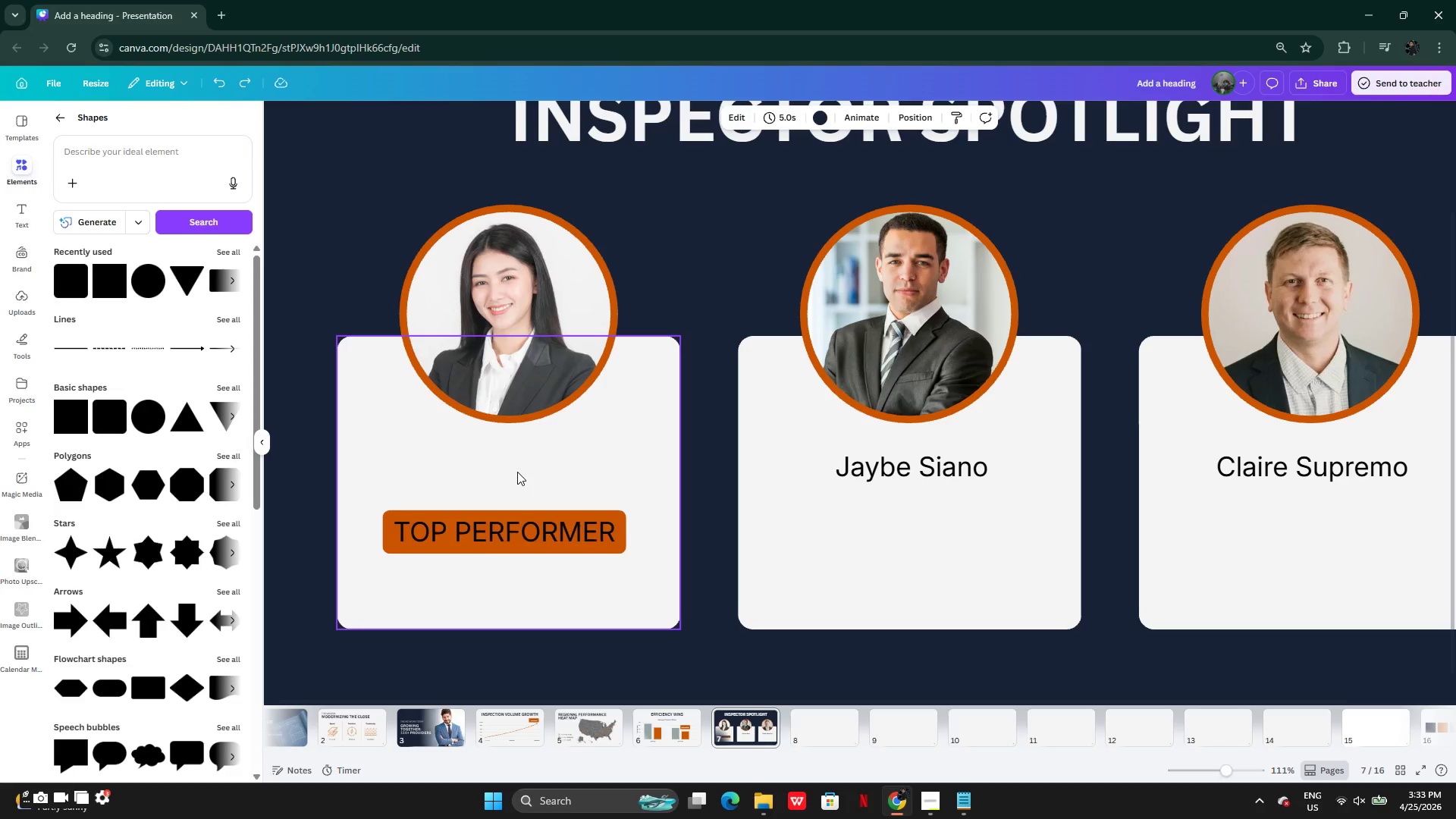 
key(Control+Z)
 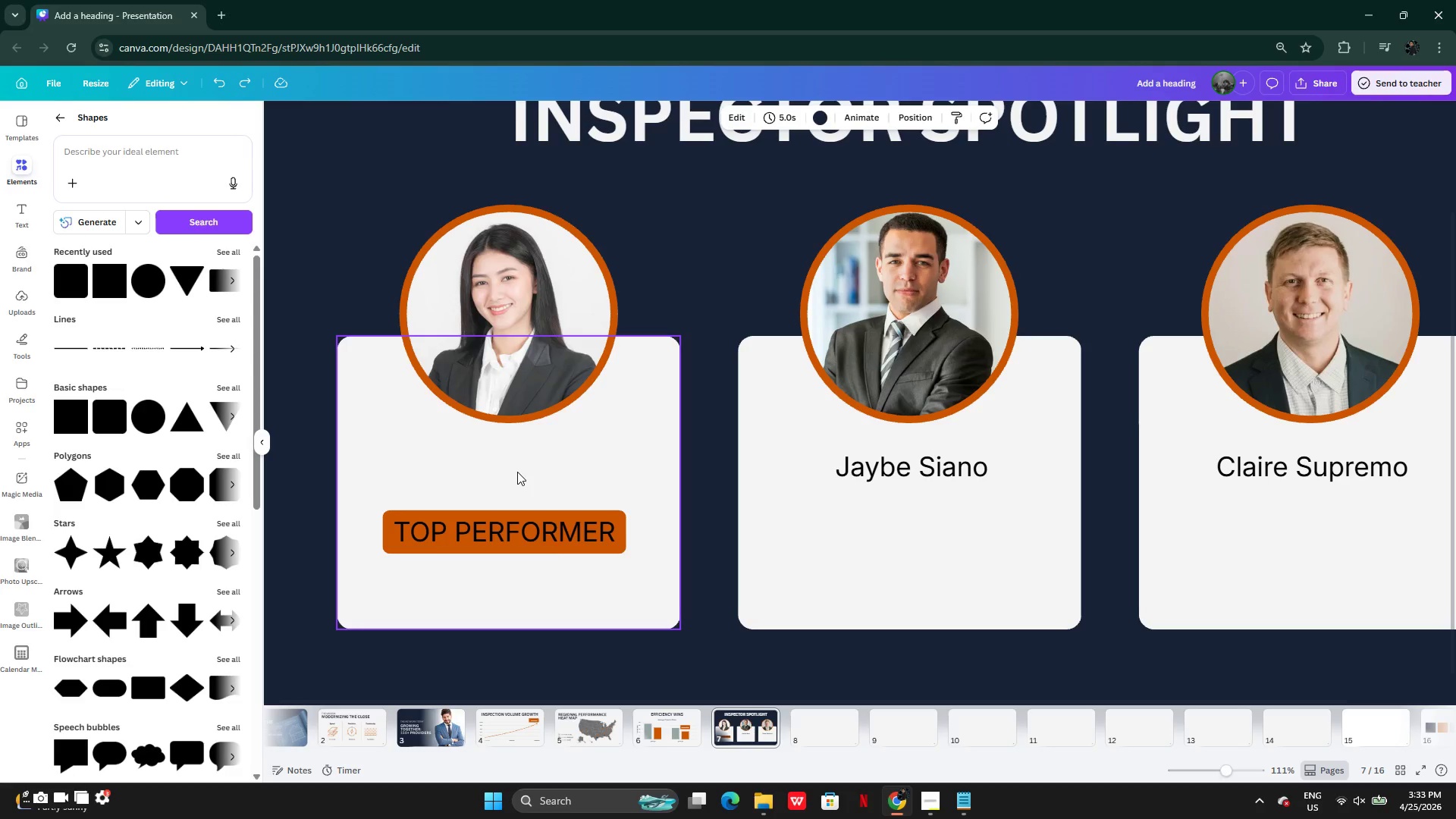 
key(Control+Z)
 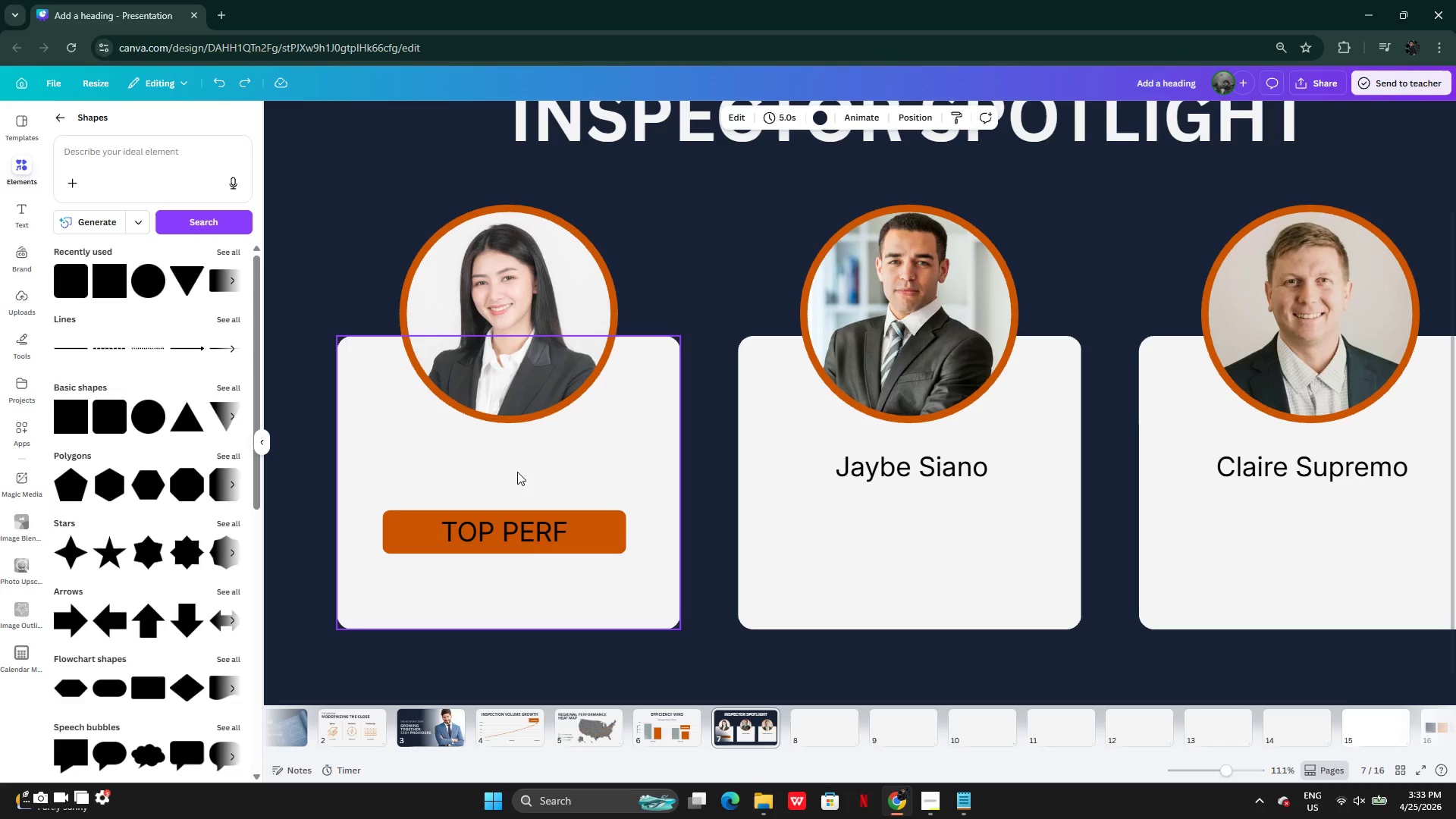 
key(Control+Z)
 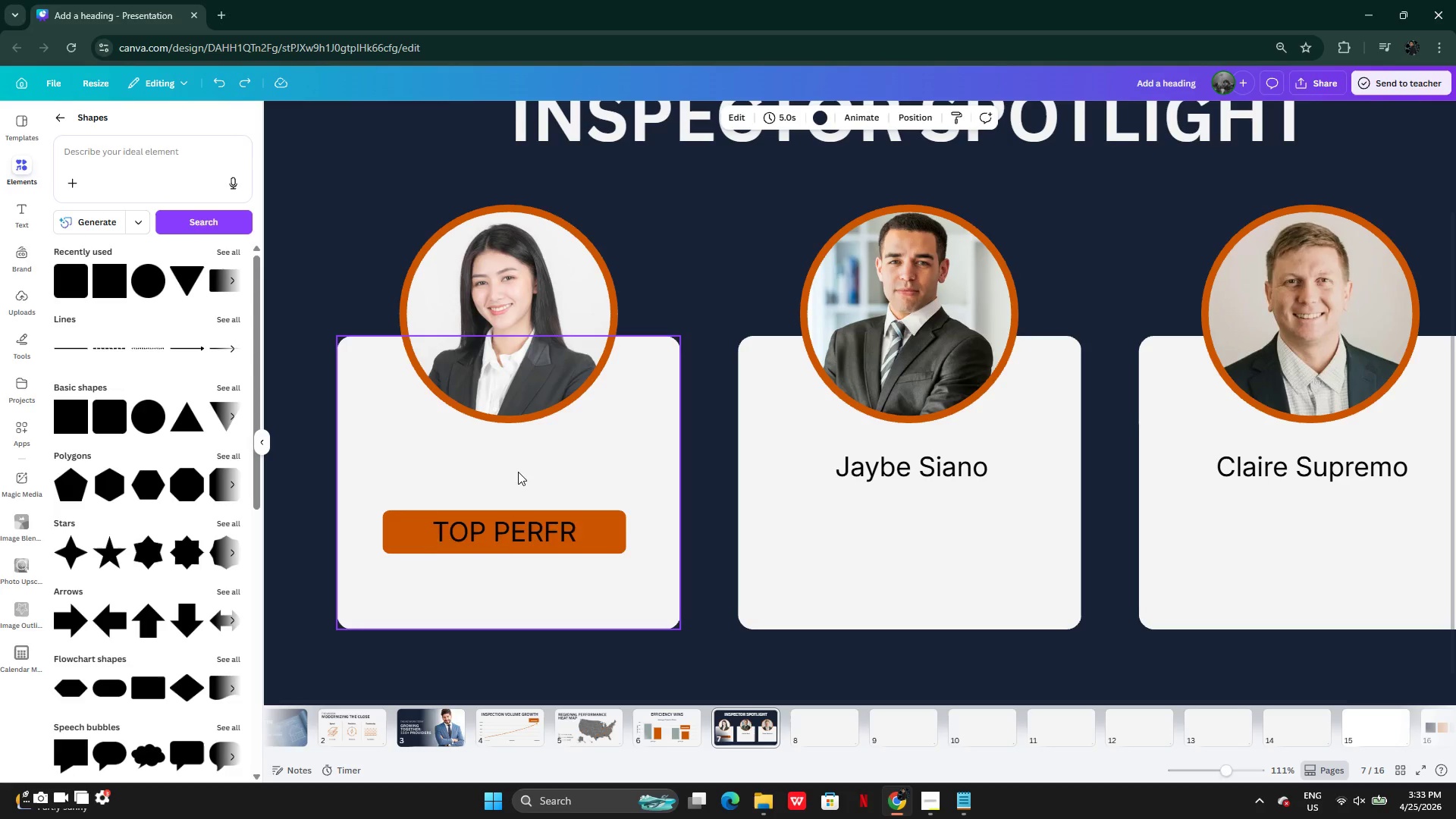 
key(Control+Z)
 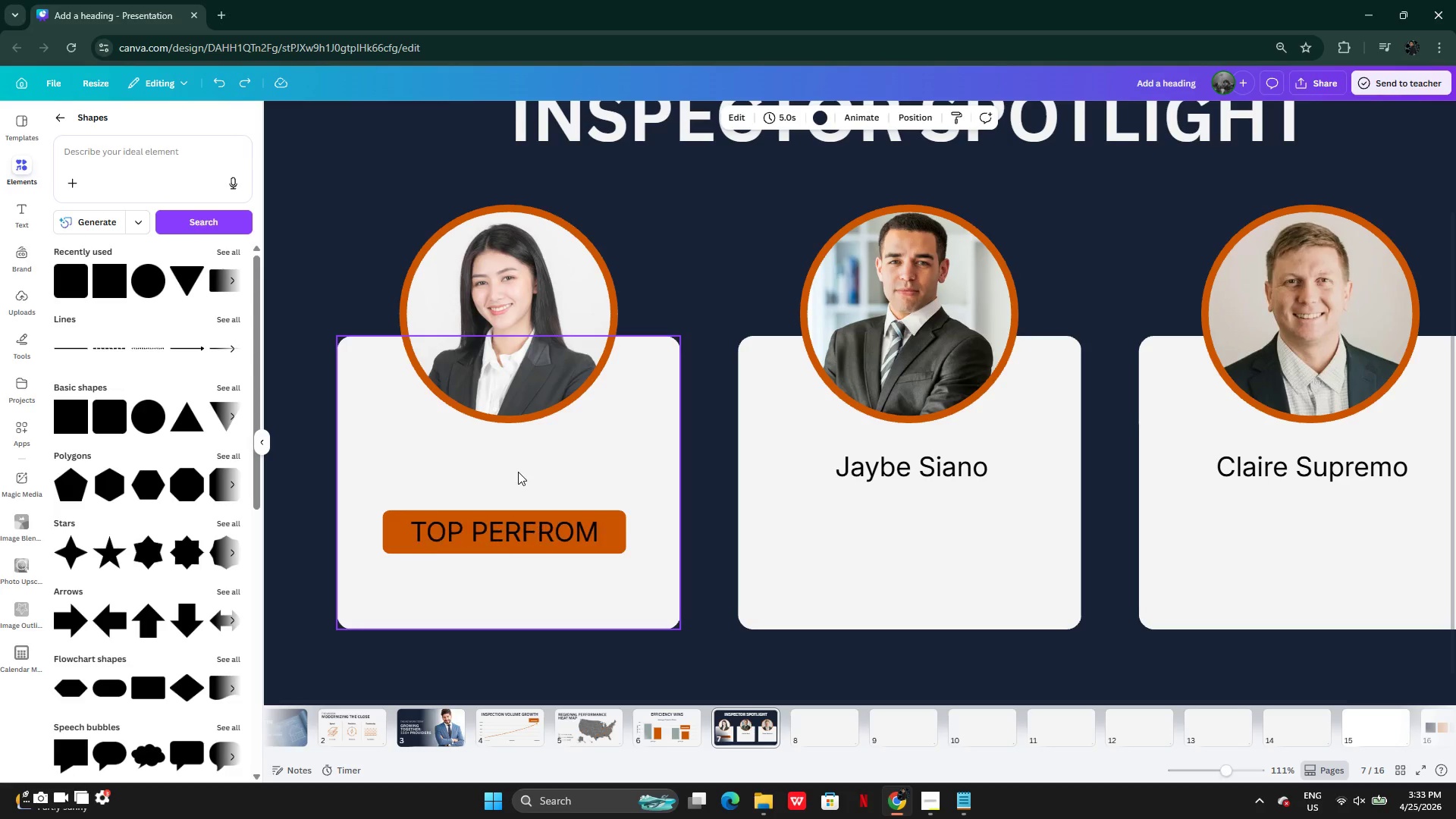 
key(Control+Z)
 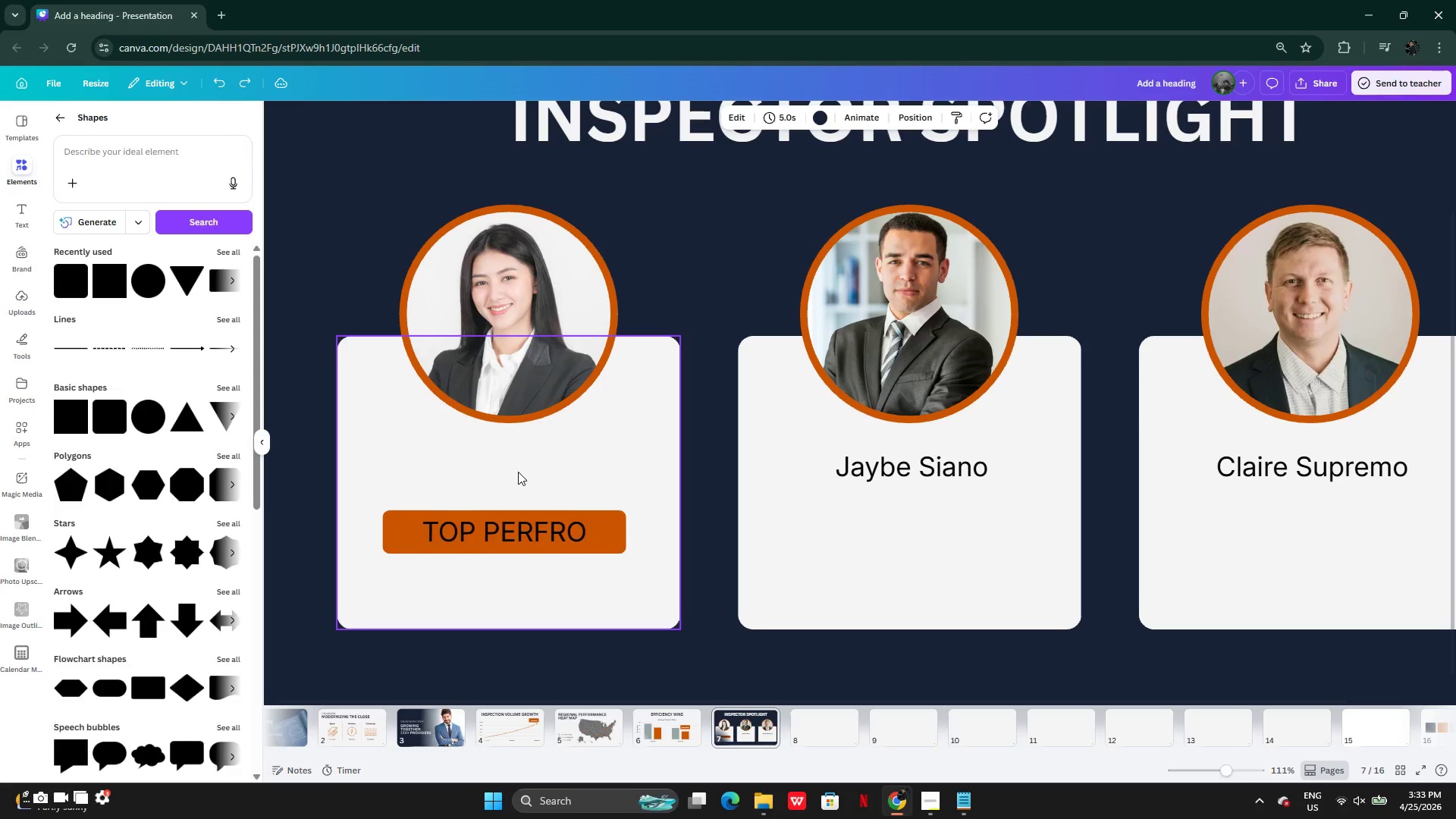 
key(Control+Z)
 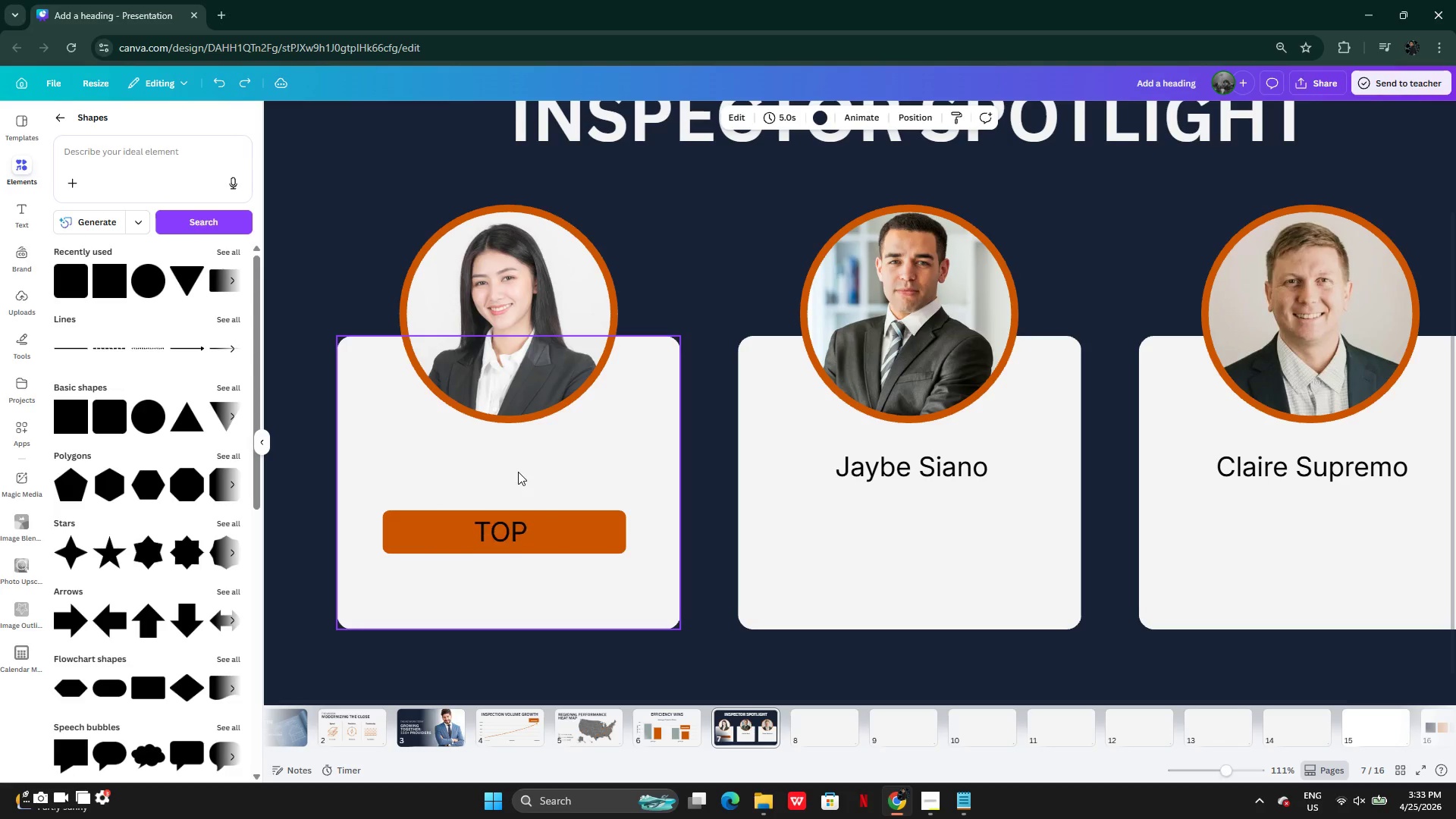 
key(Control+Z)
 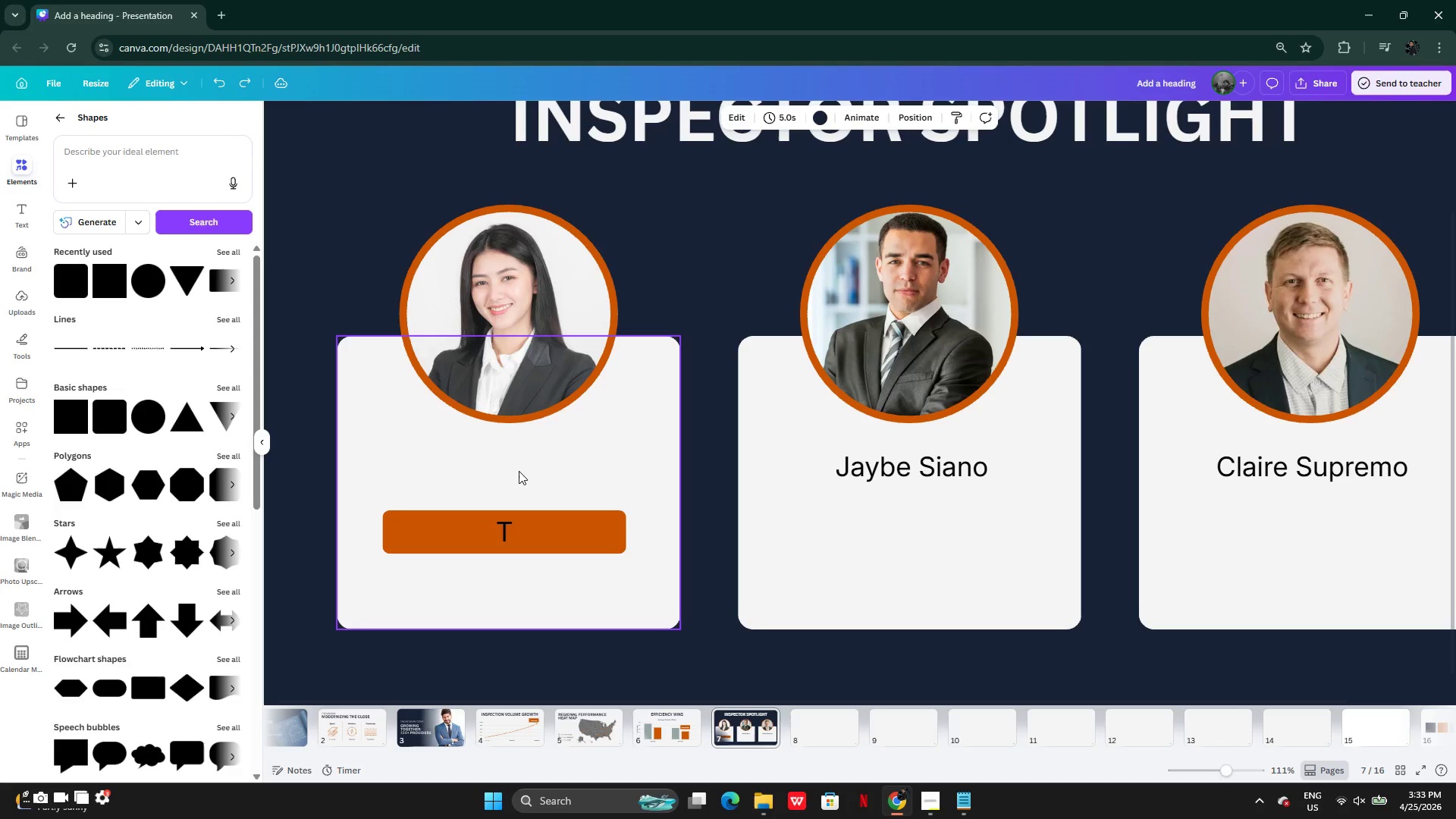 
key(Control+Z)
 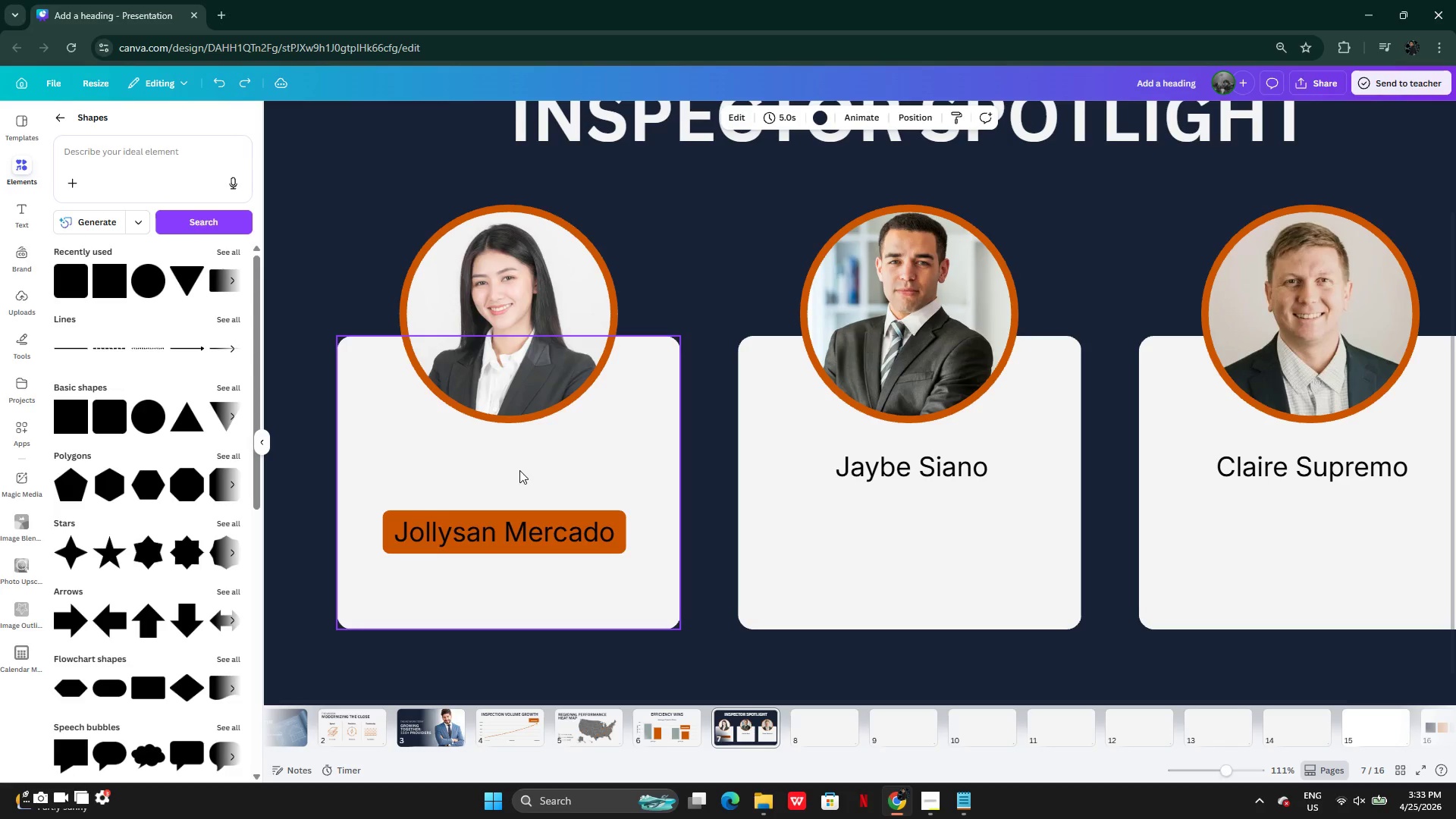 
key(Control+Z)
 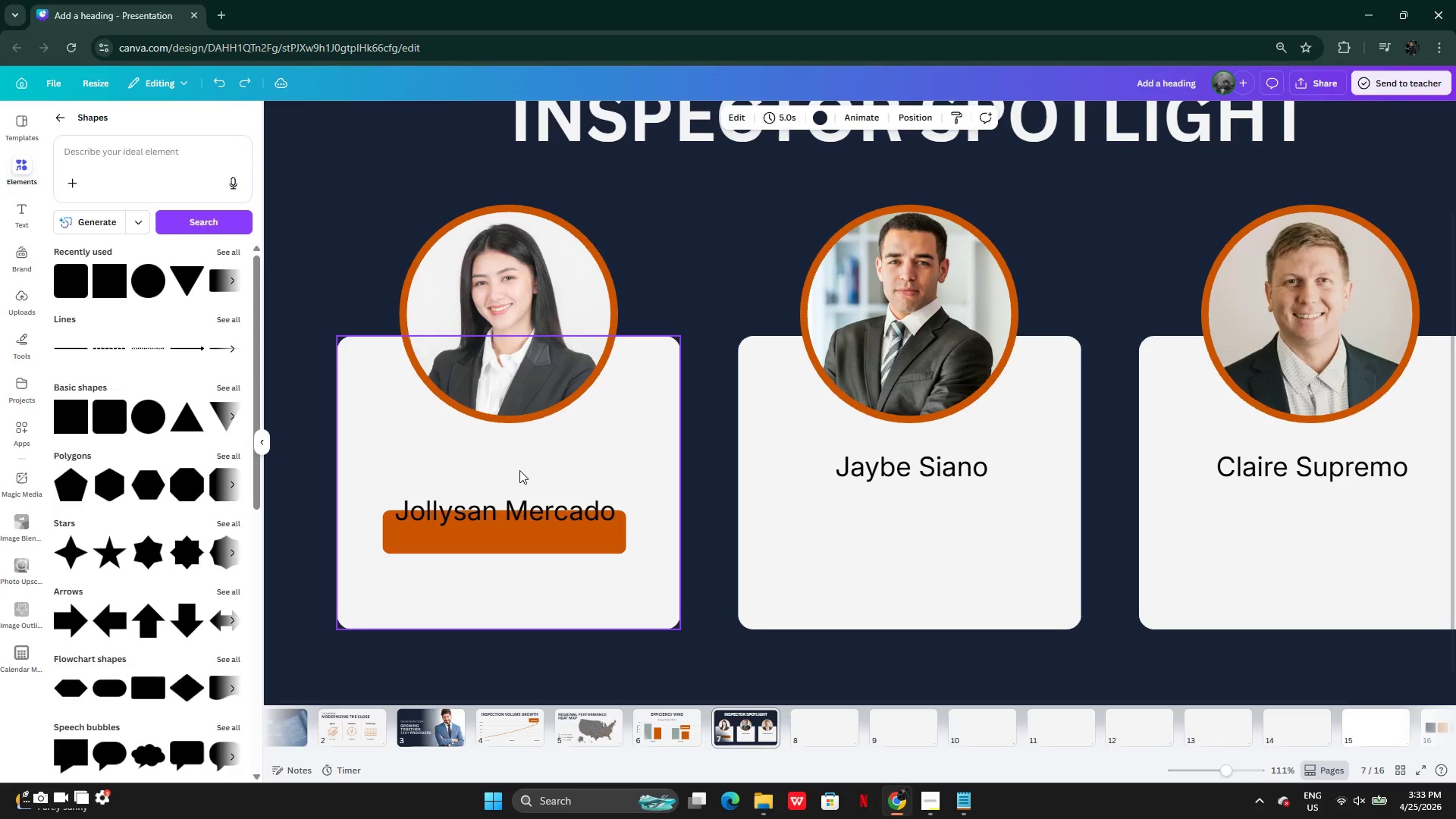 
key(Control+Z)
 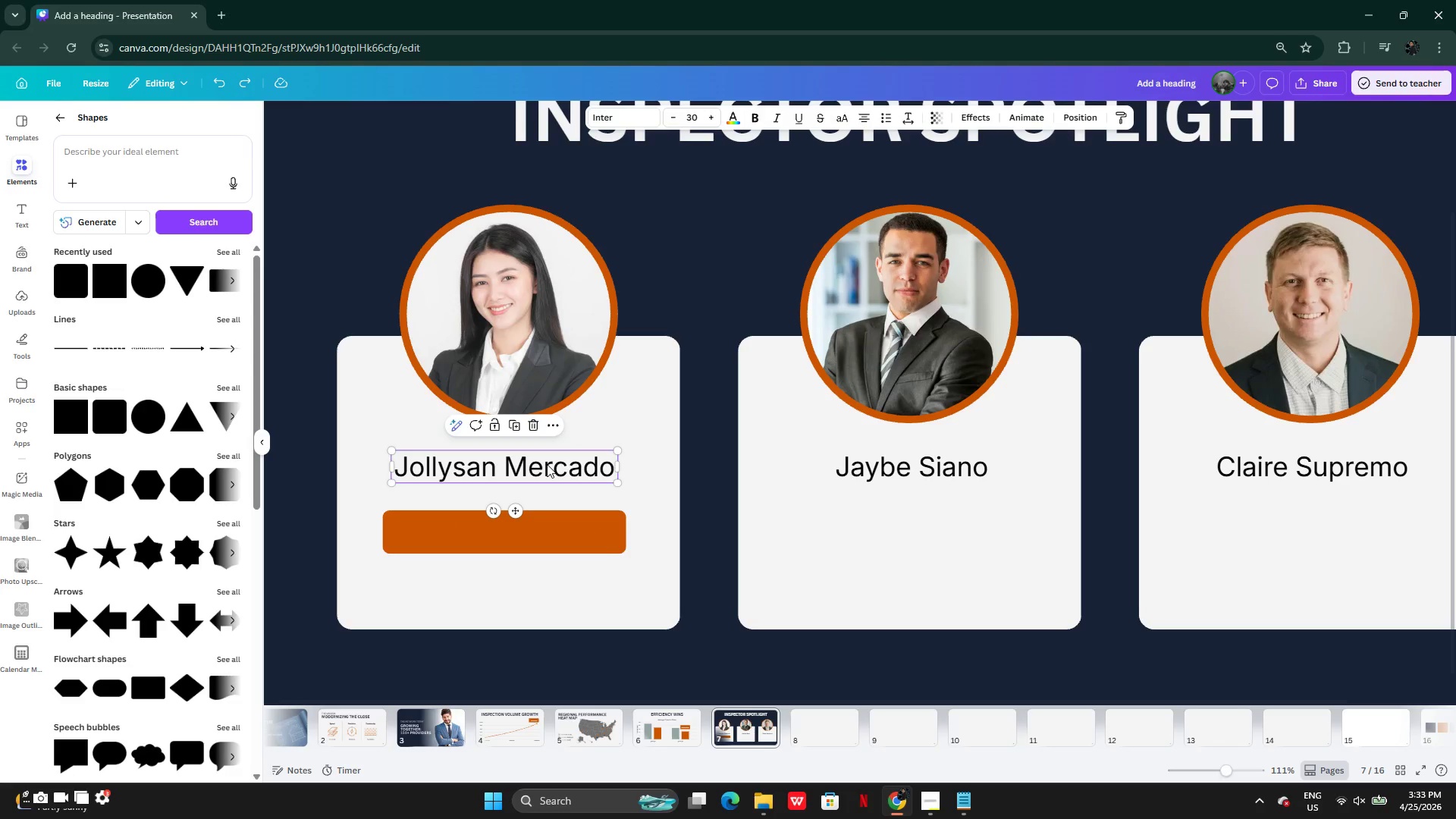 
hold_key(key=AltLeft, duration=0.31)
left_click_drag(start_coordinate=[544, 462], to_coordinate=[539, 526])
 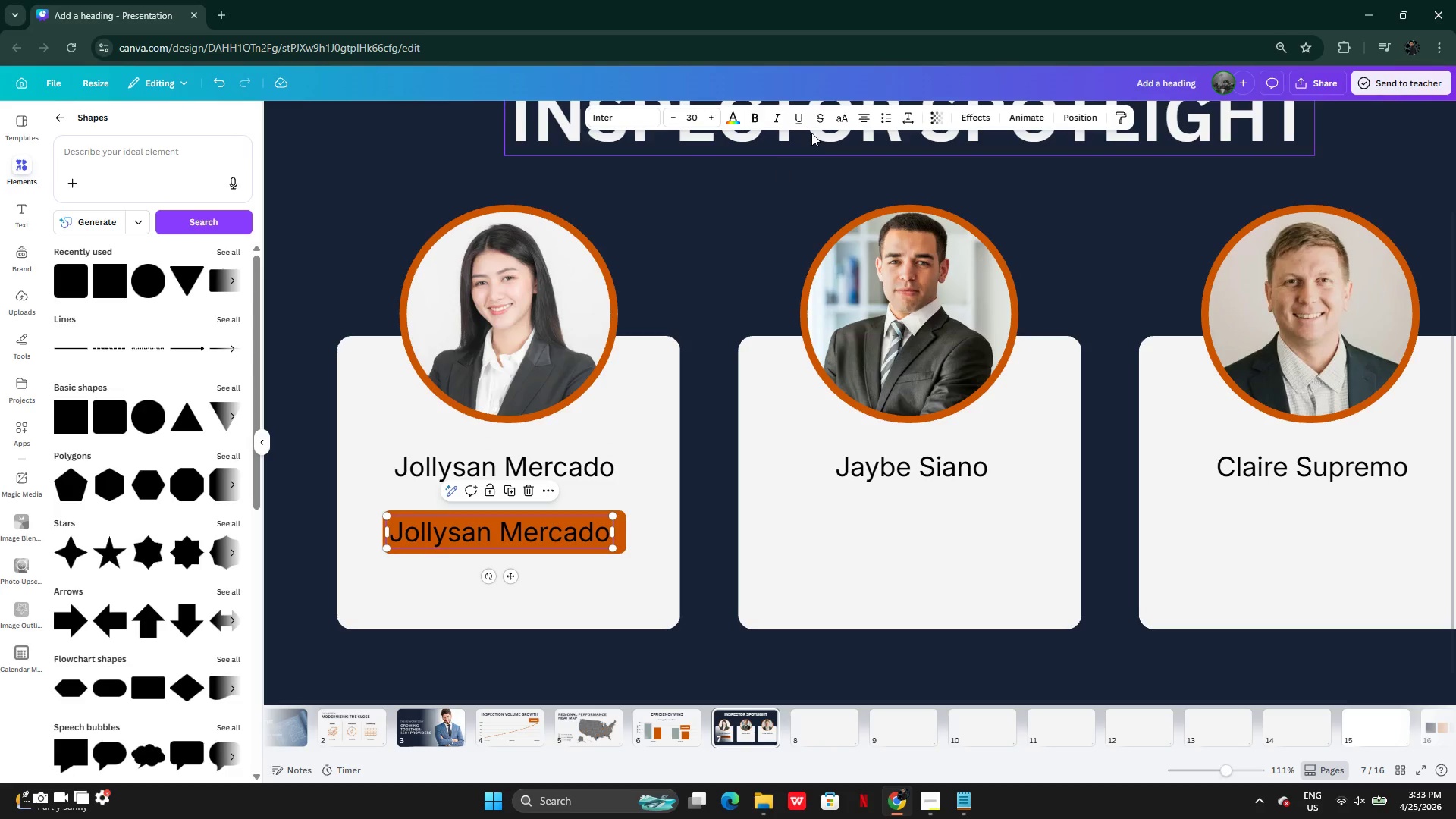 
left_click([834, 118])
 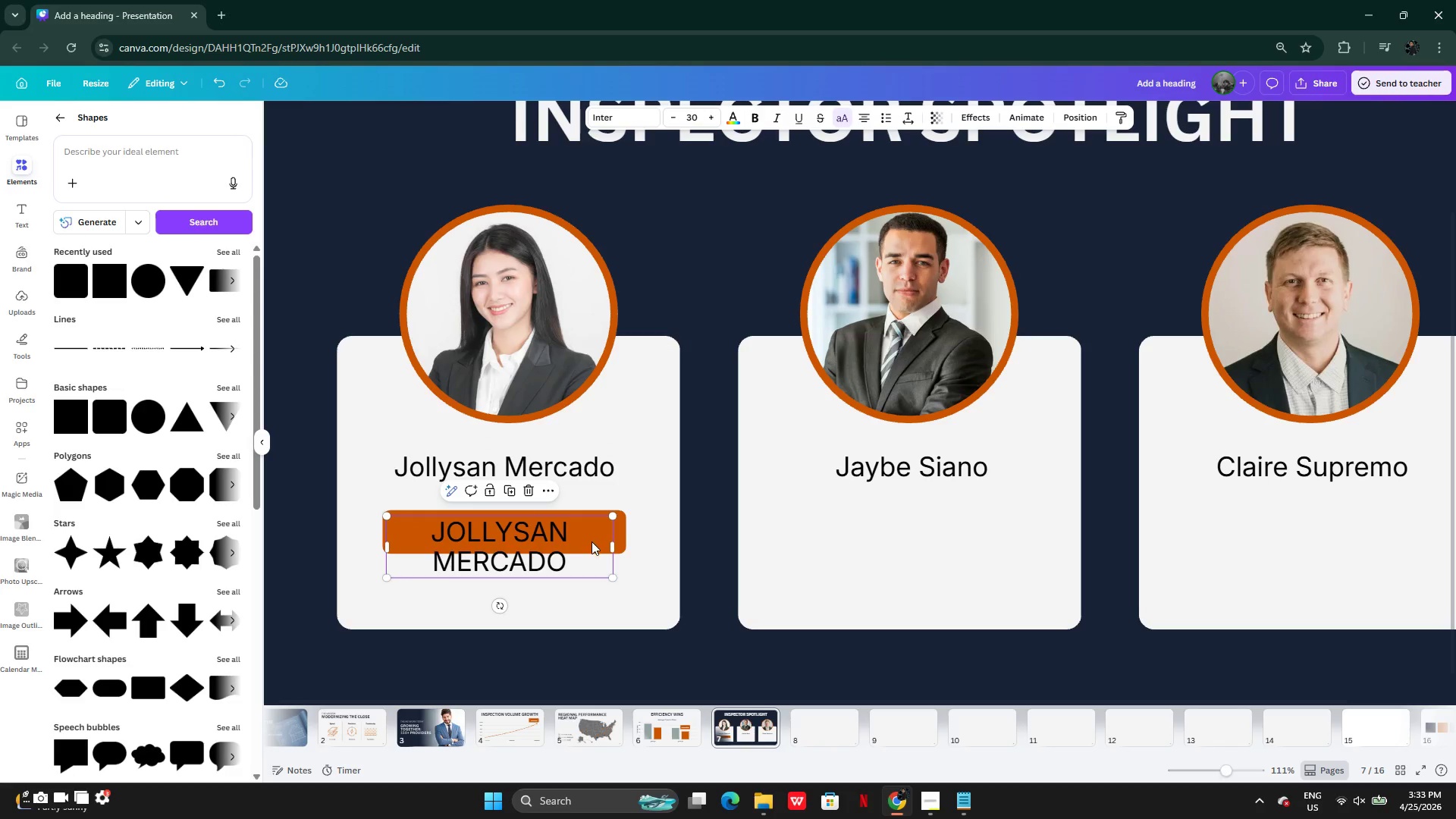 
double_click([592, 541])
 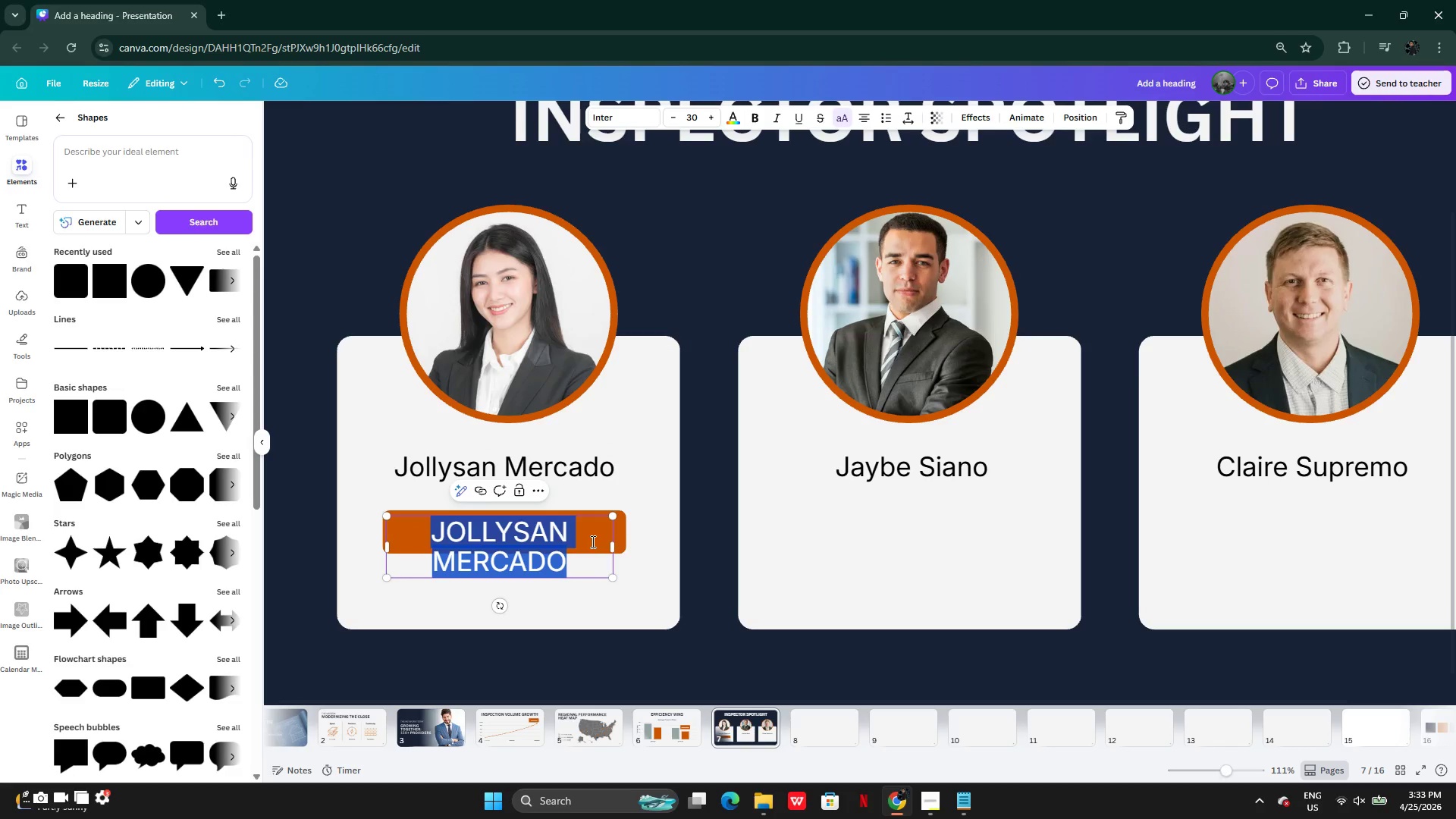 
type(TOP PERFORMER)
 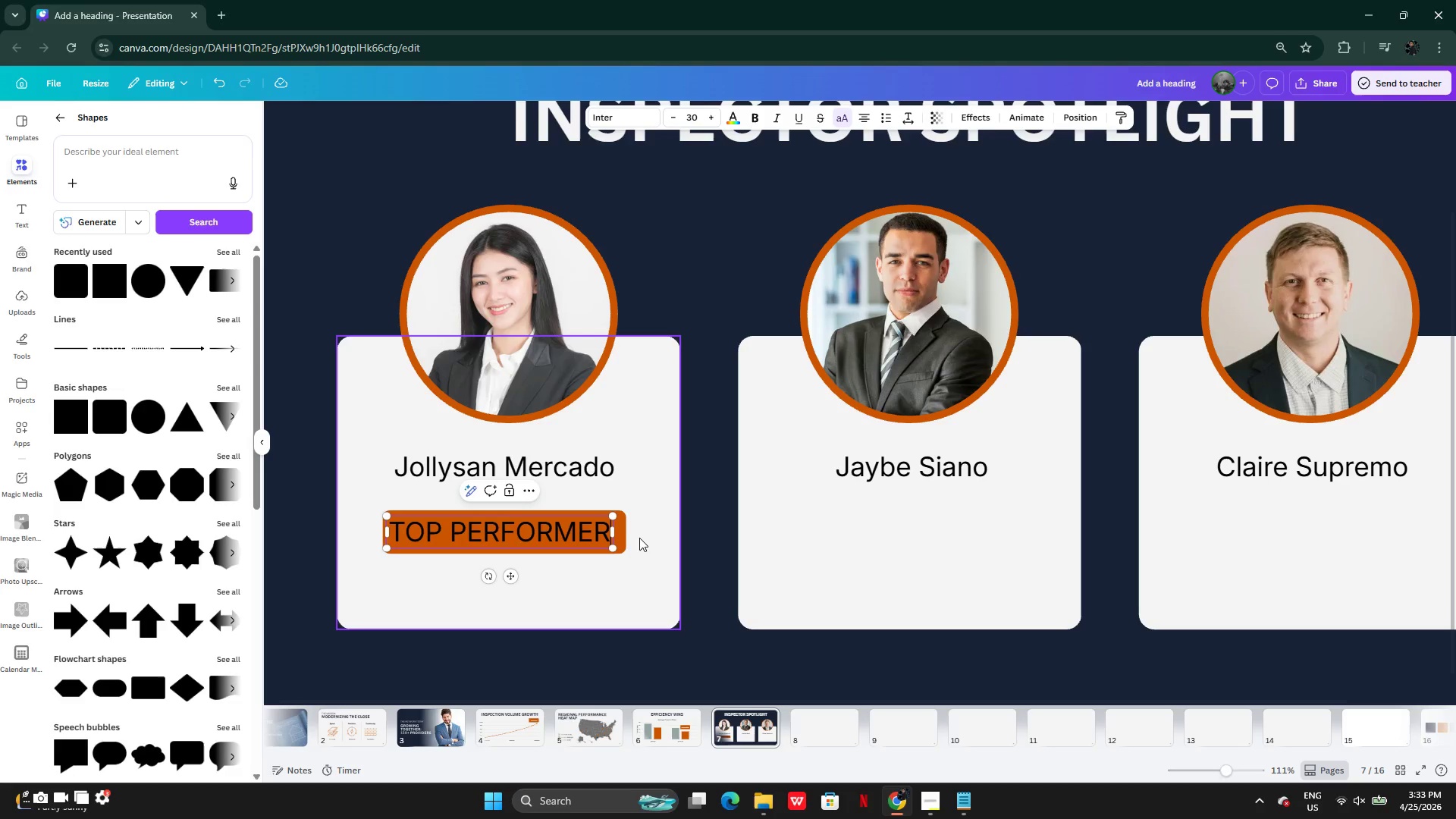 
left_click([641, 537])
 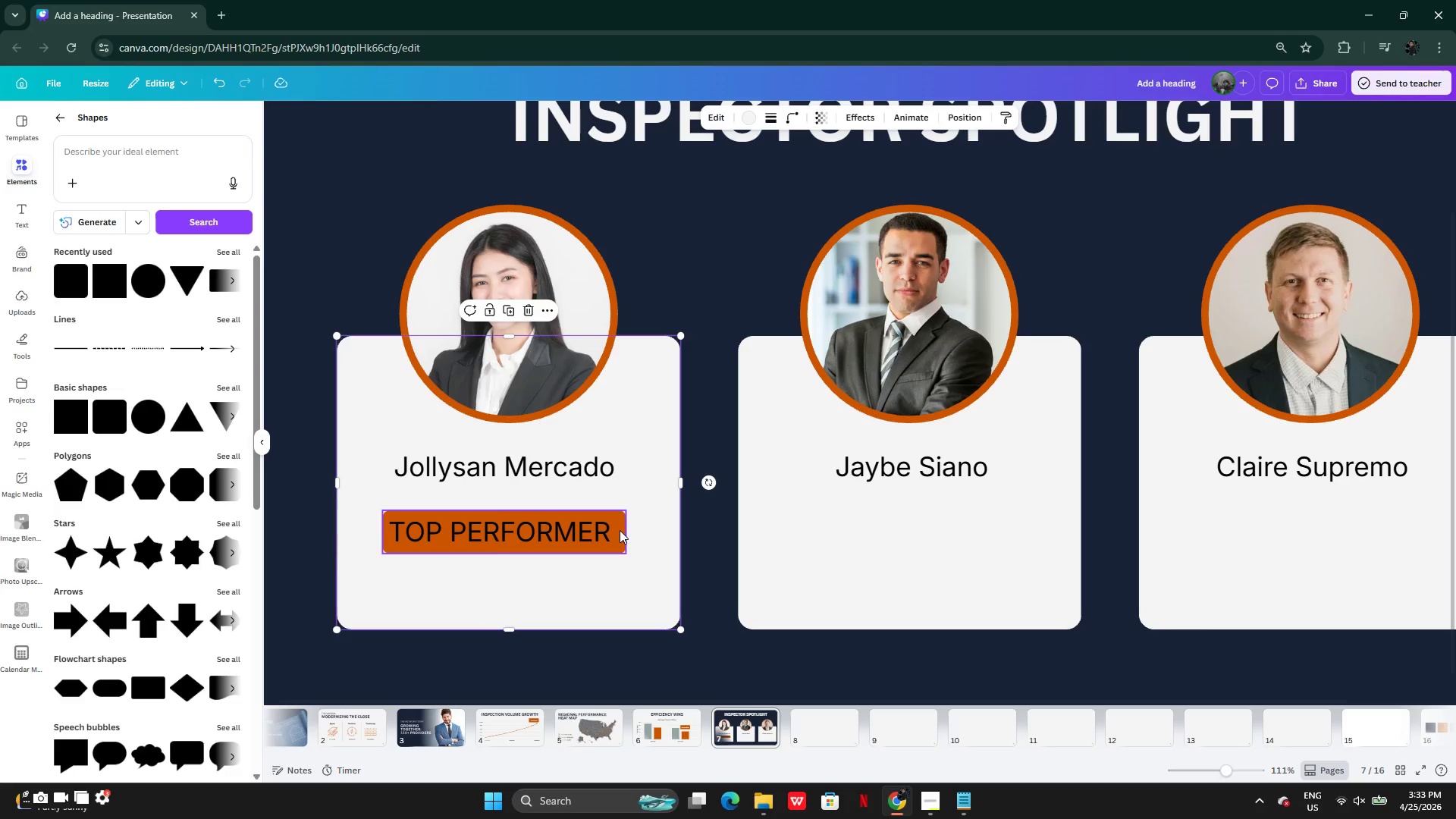 
left_click([620, 530])
 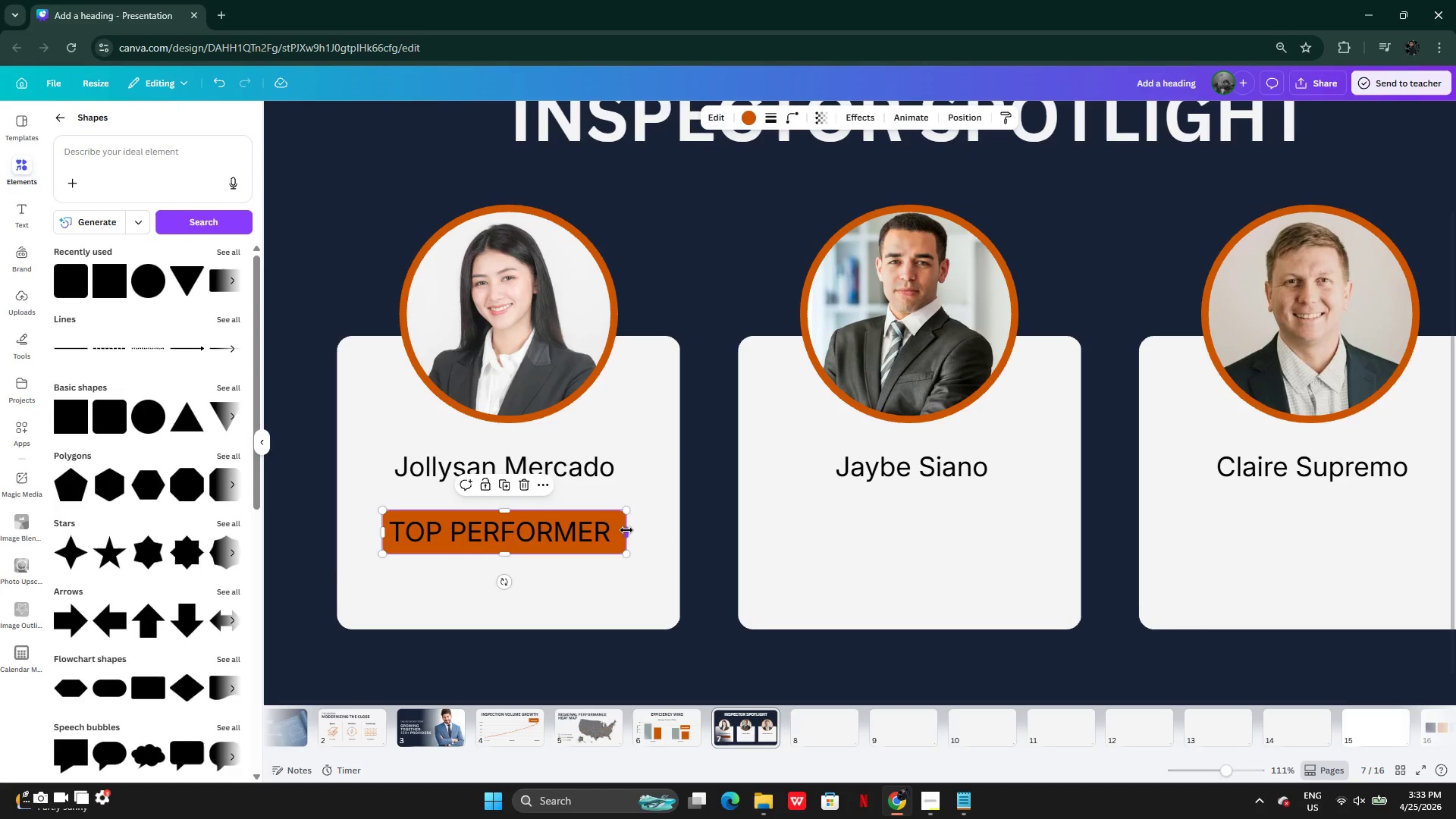 
hold_key(key=AltLeft, duration=1.12)
left_click_drag(start_coordinate=[626, 530], to_coordinate=[636, 531])
 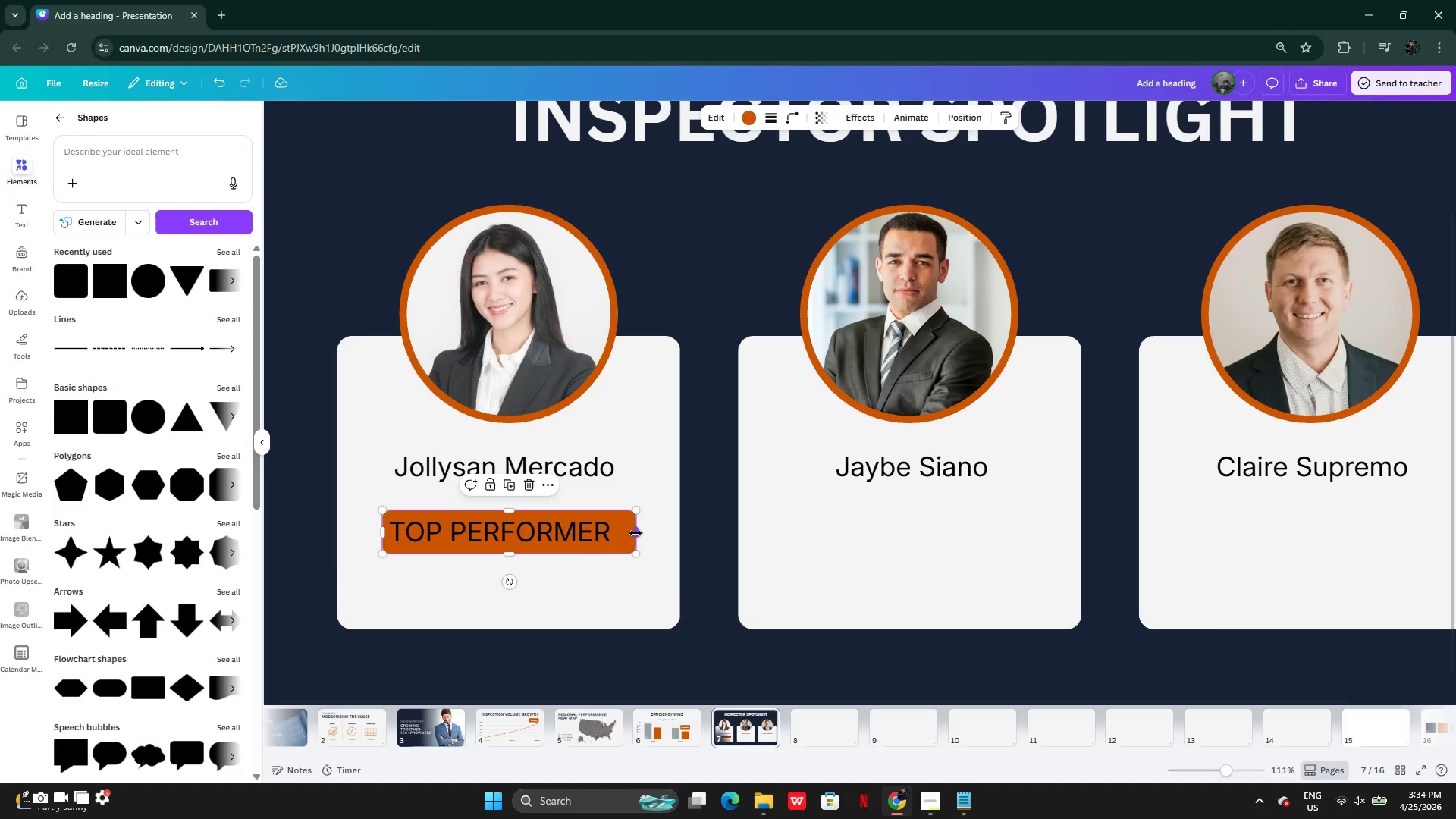 
hold_key(key=AltLeft, duration=0.41)
left_click_drag(start_coordinate=[635, 533], to_coordinate=[645, 534])
 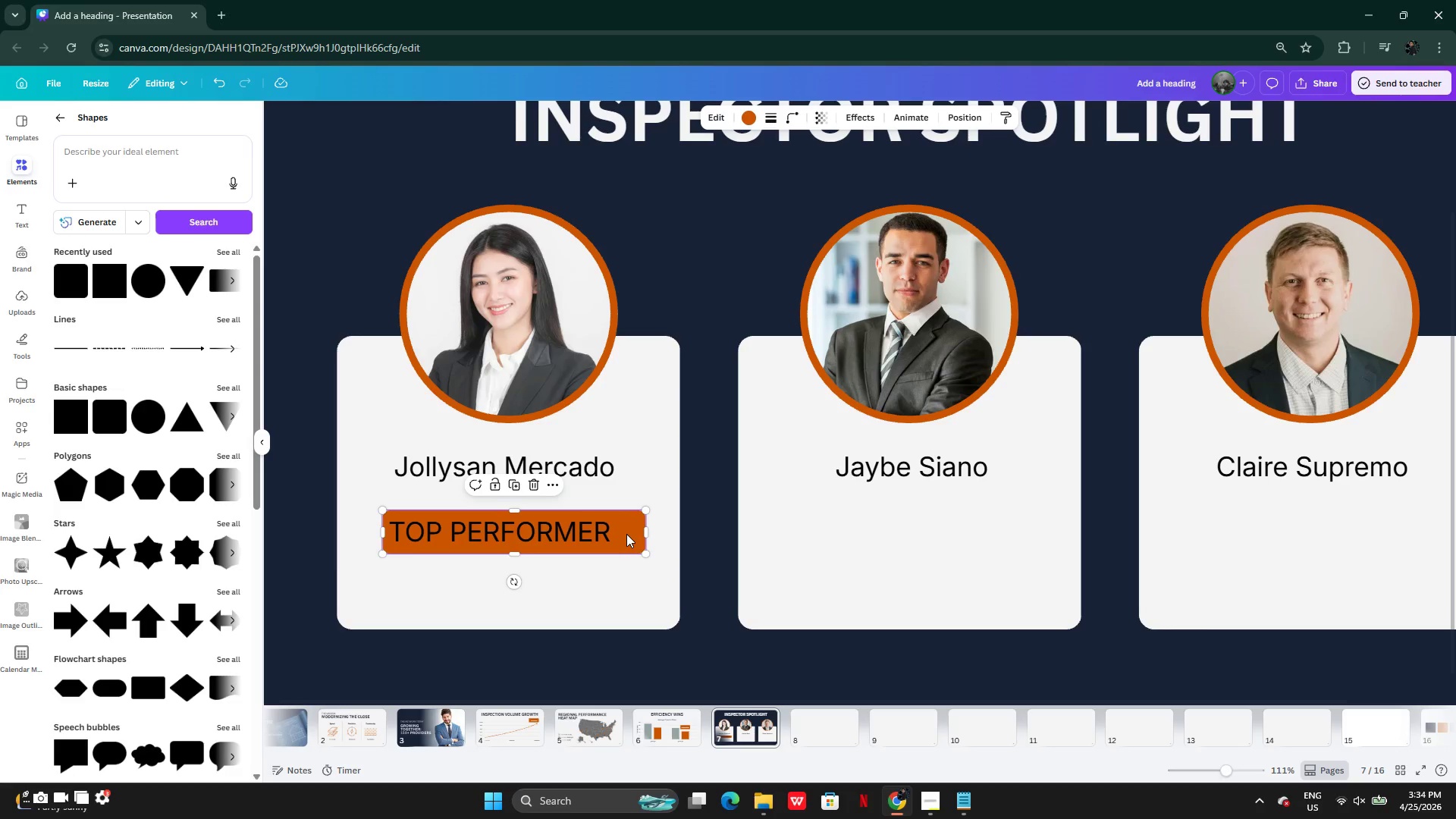 
left_click_drag(start_coordinate=[626, 534], to_coordinate=[615, 535])
 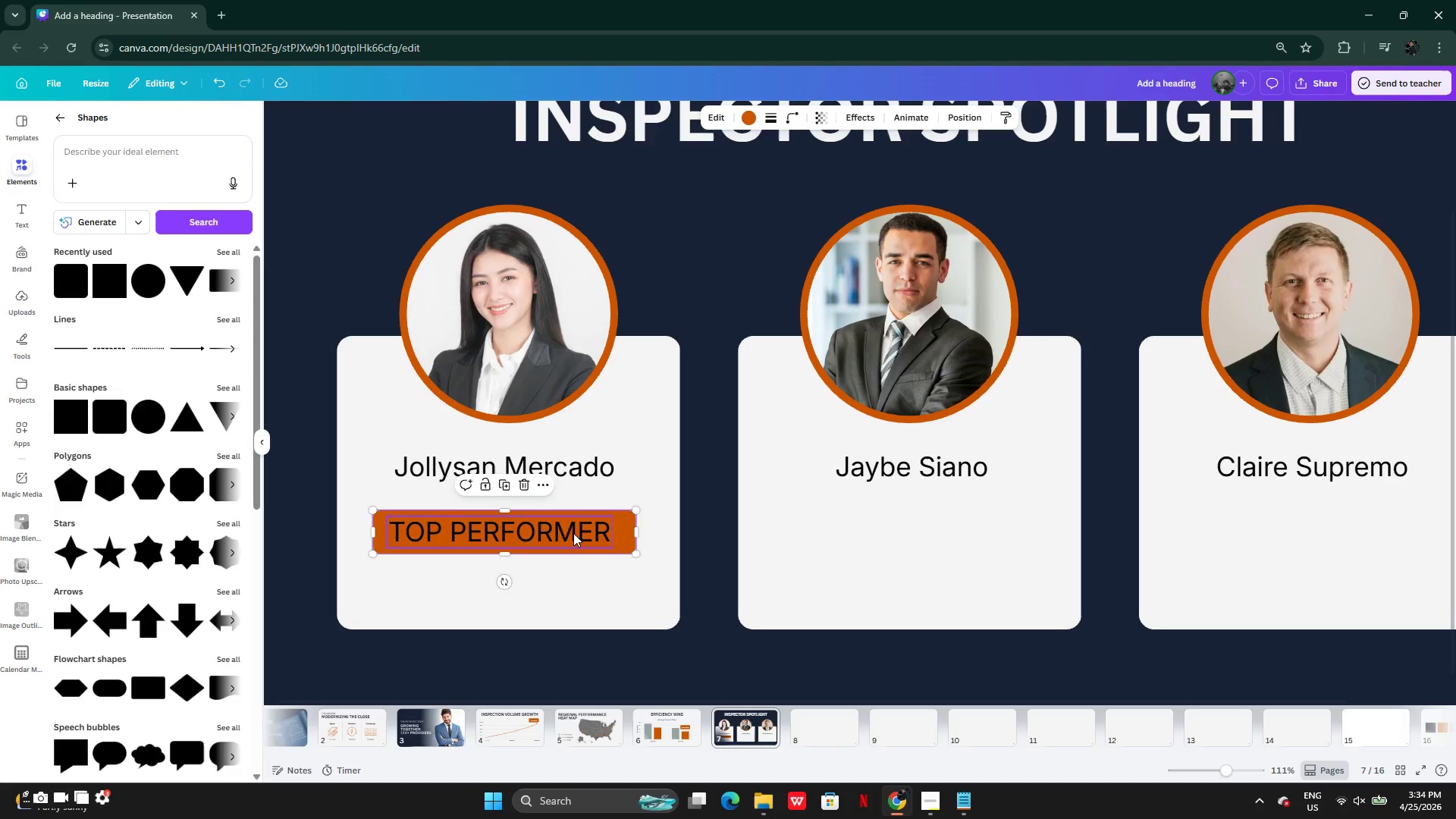 
left_click([573, 532])
 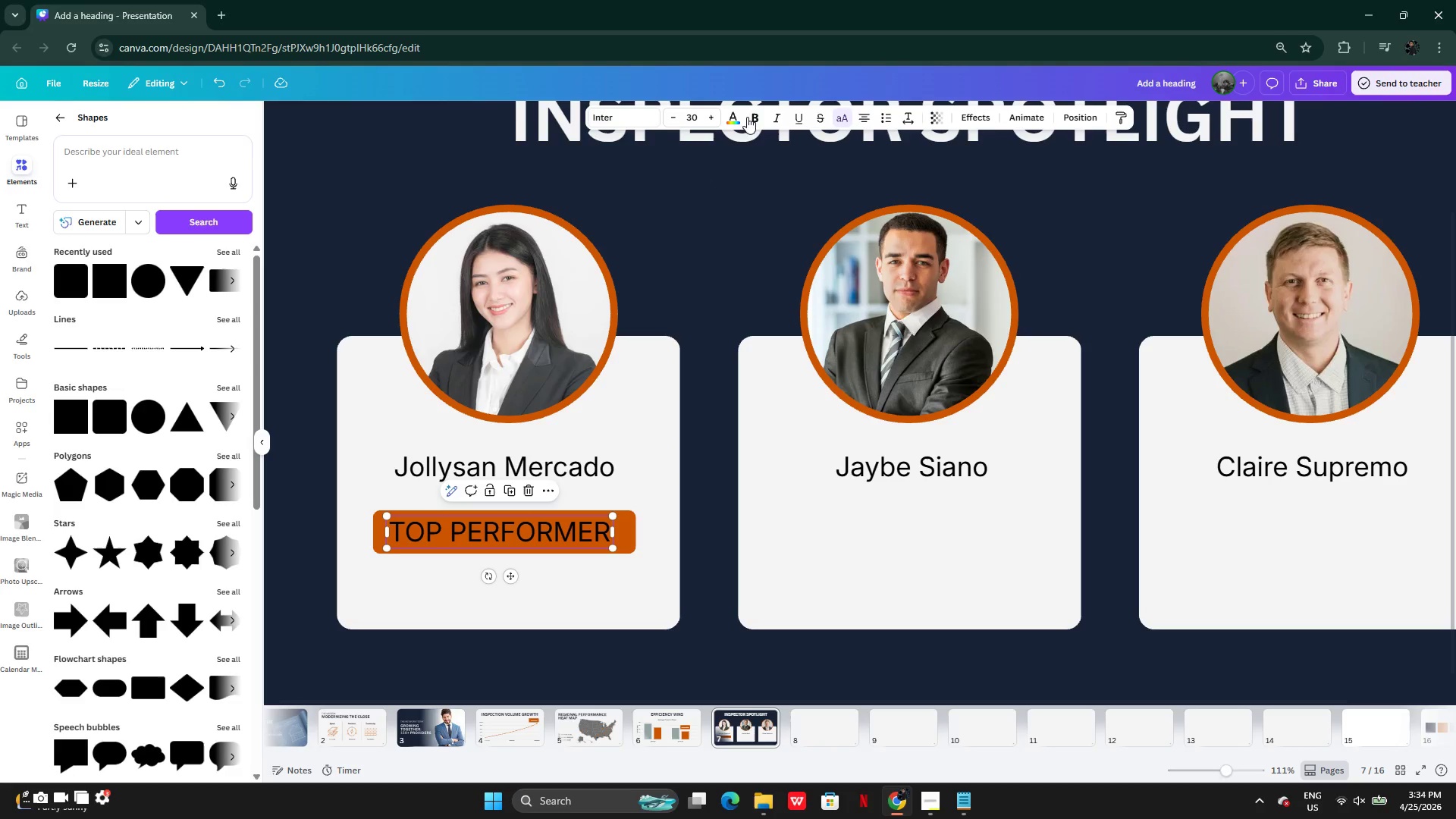 
left_click([739, 111])
 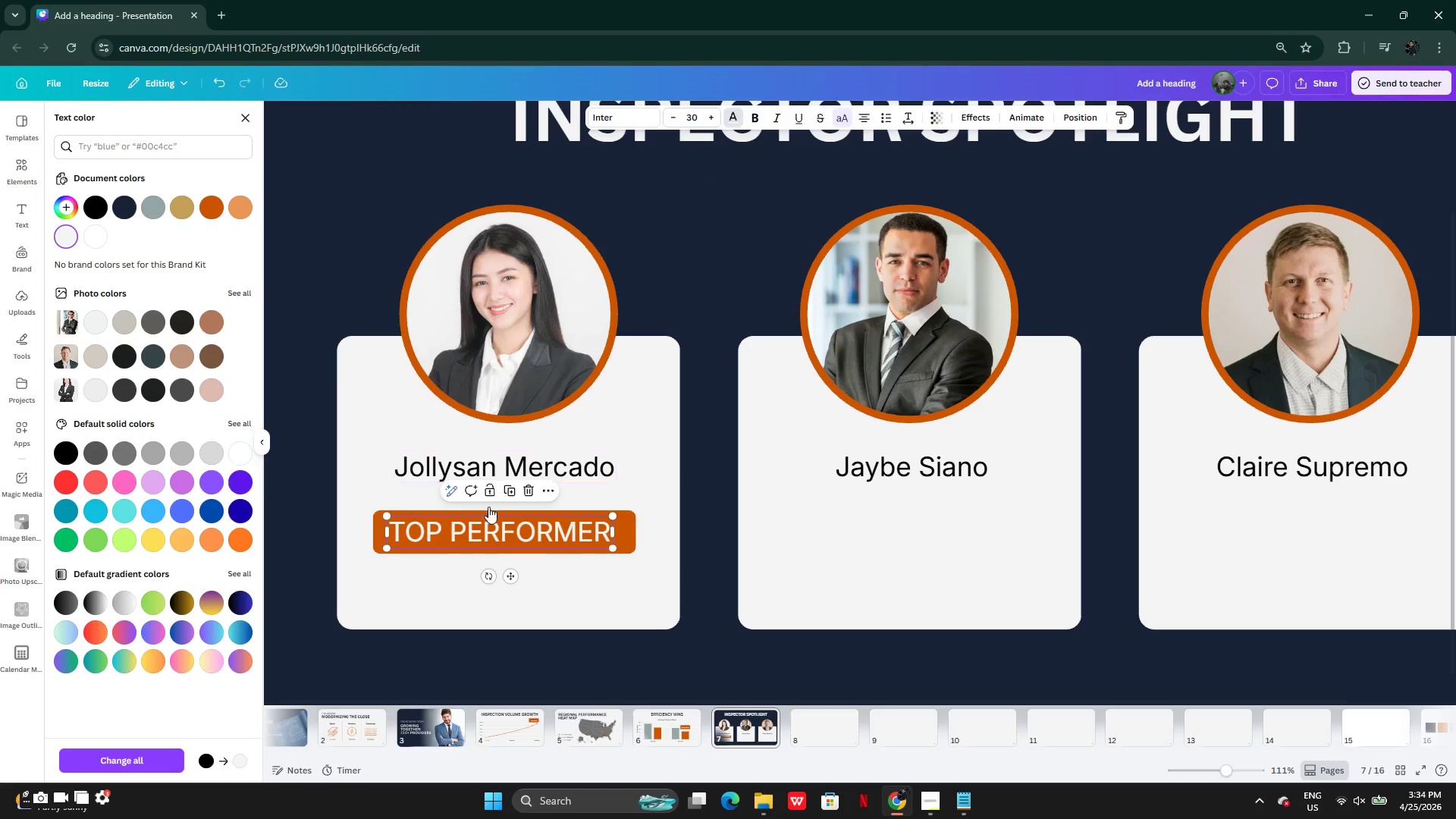 
left_click([316, 542])
 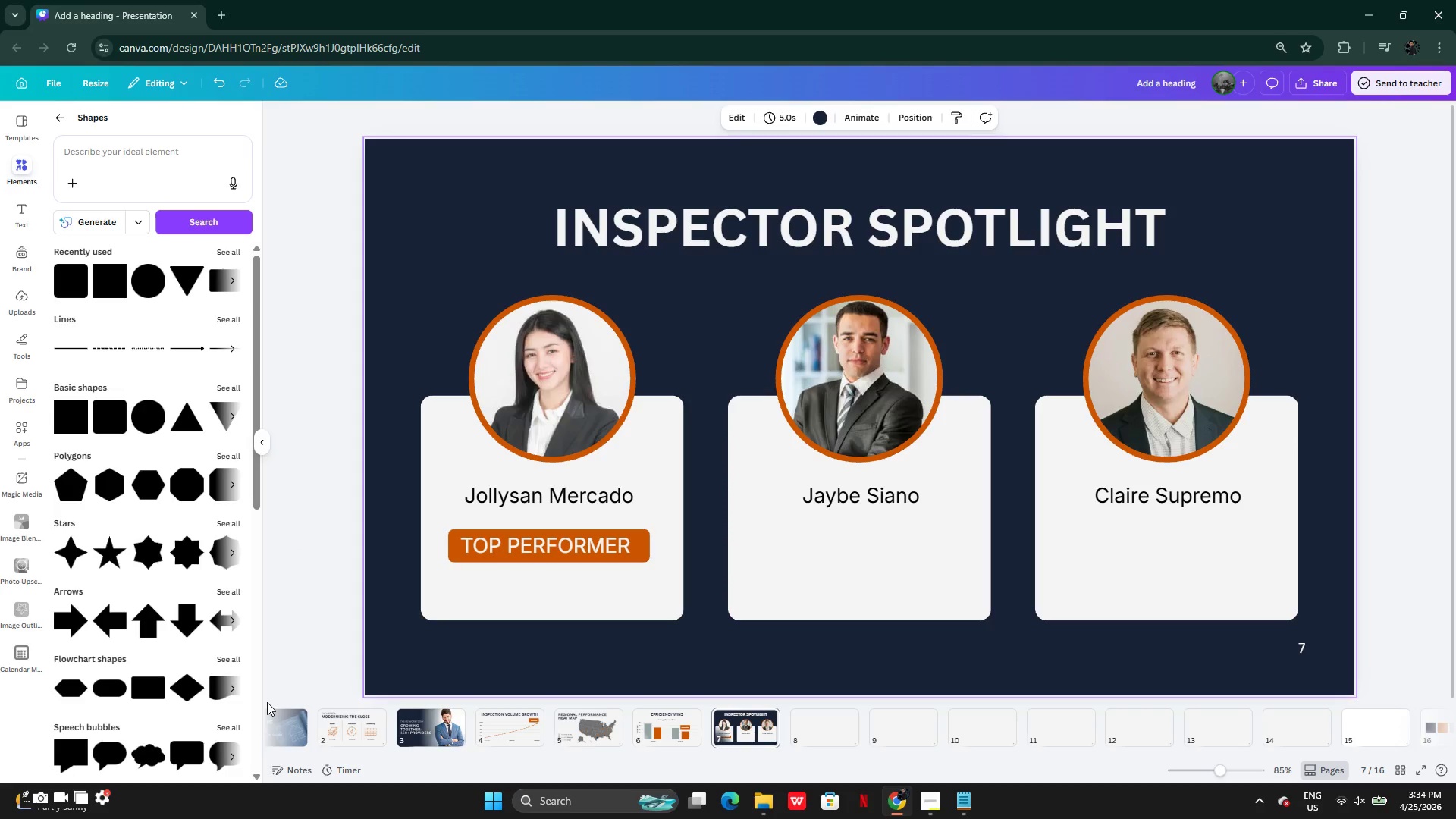 
wait(18.39)
 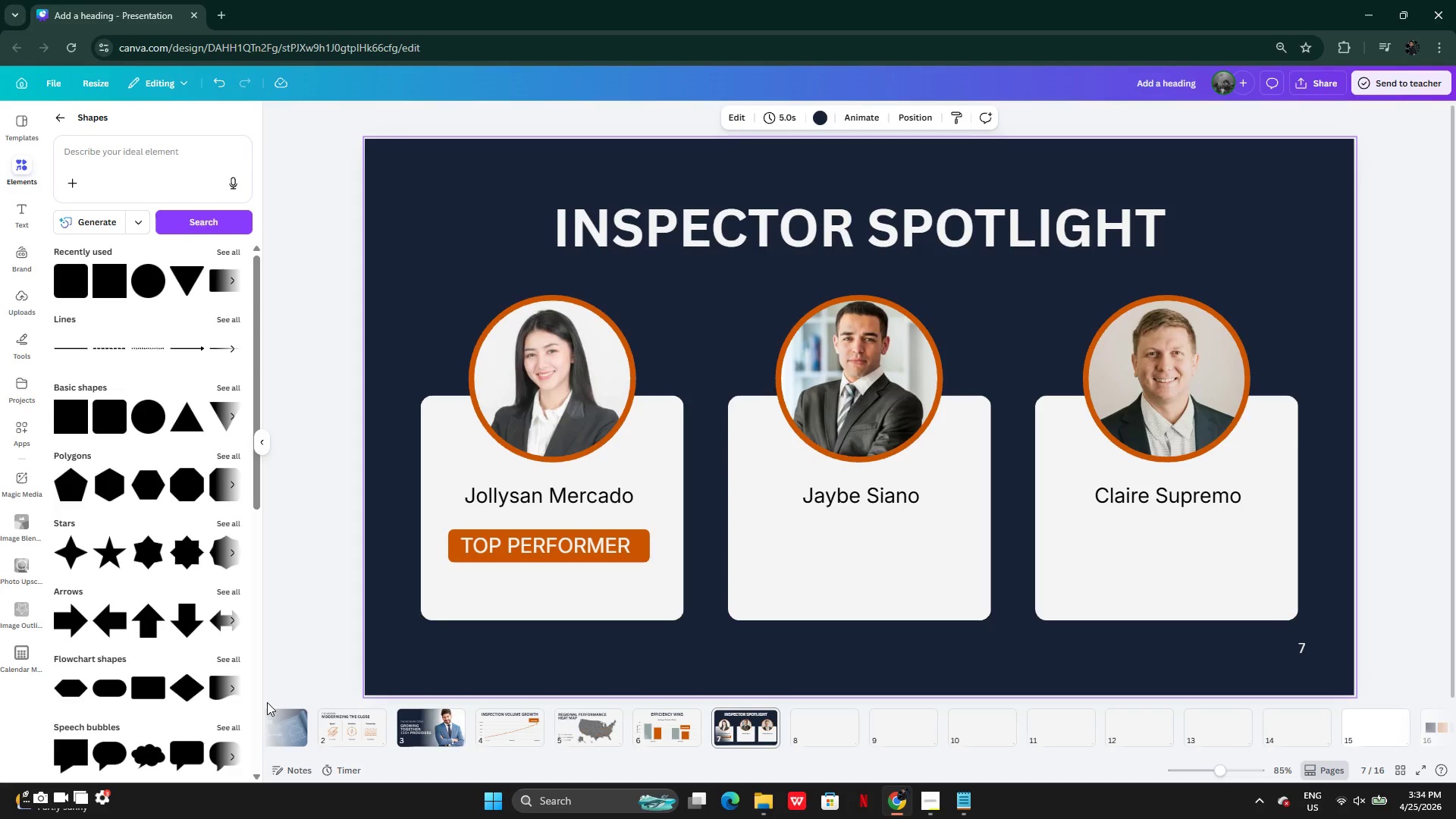 
left_click([529, 518])
 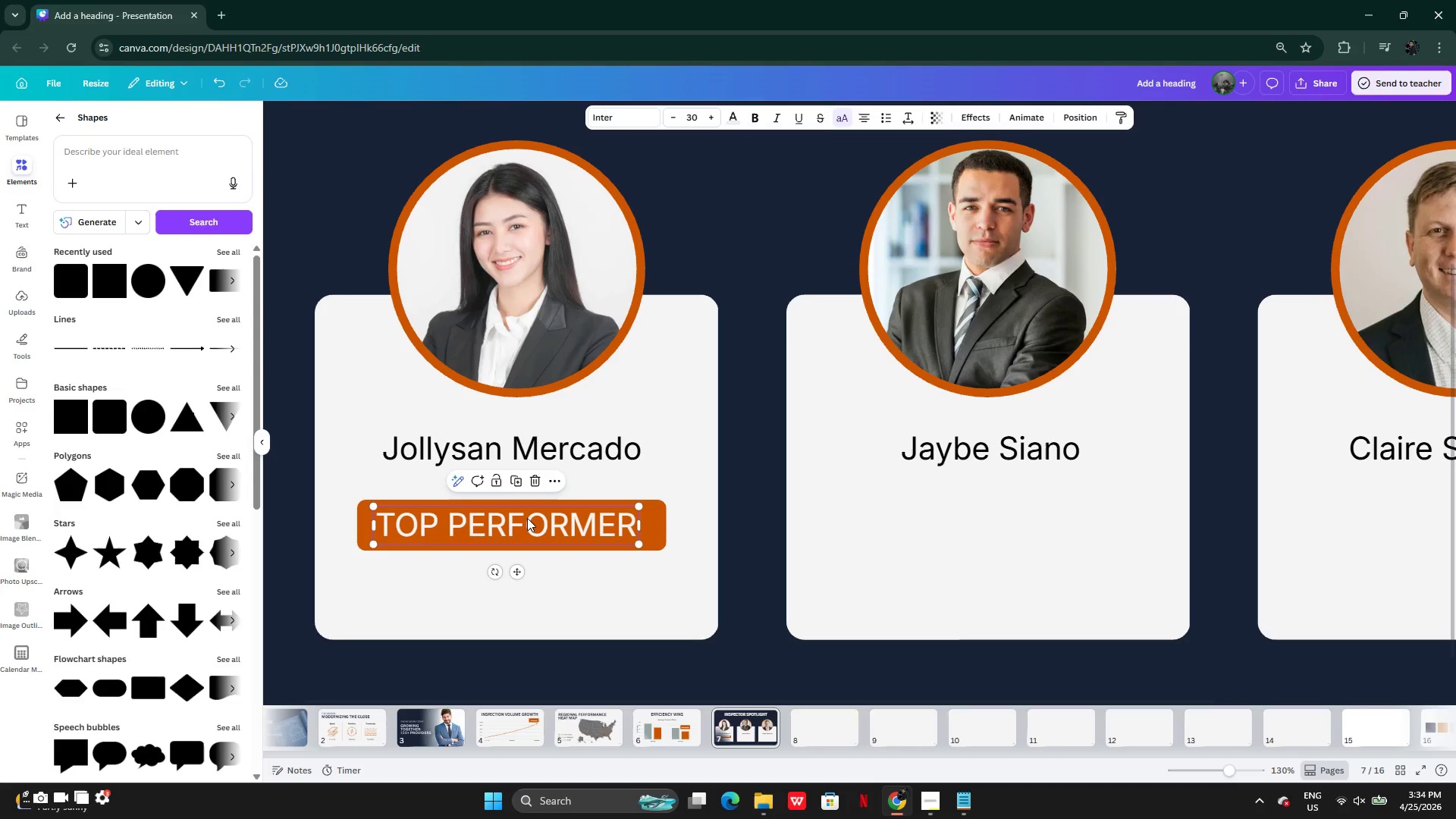 
left_click_drag(start_coordinate=[527, 518], to_coordinate=[532, 521])
 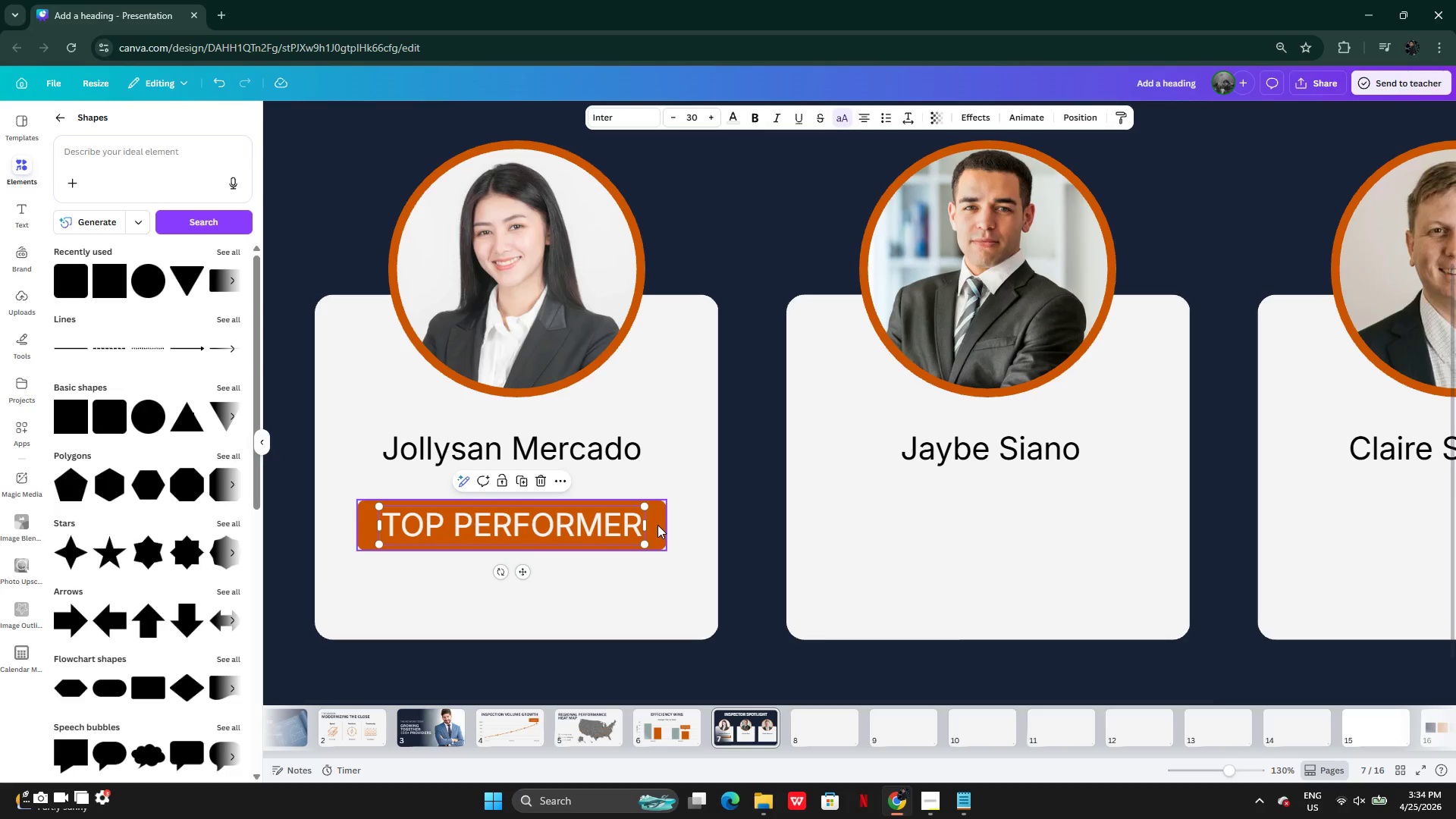 
hold_key(key=ControlLeft, duration=0.75)
left_click([657, 525])
 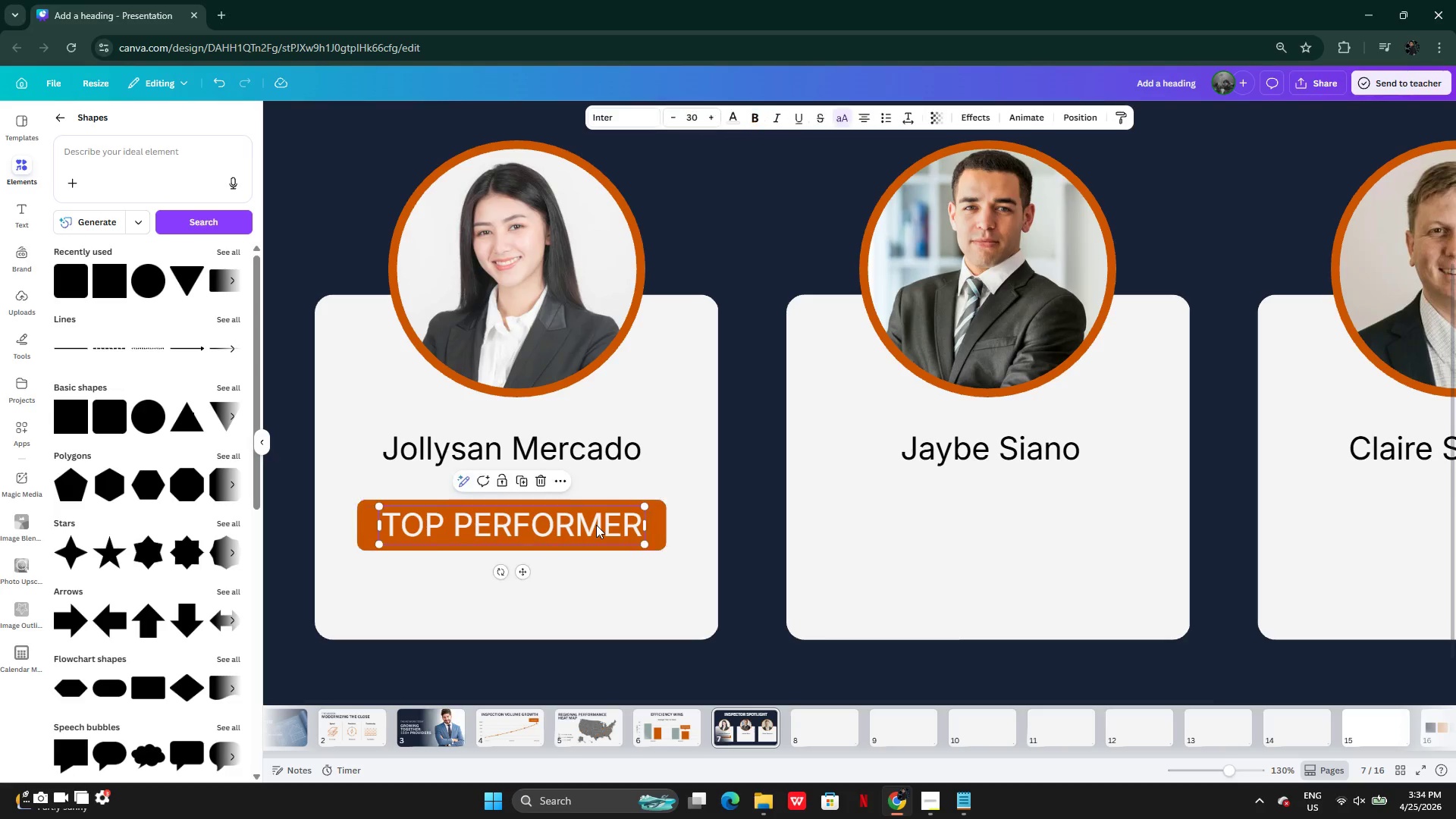 
hold_key(key=ShiftLeft, duration=0.78)
left_click([657, 525])
 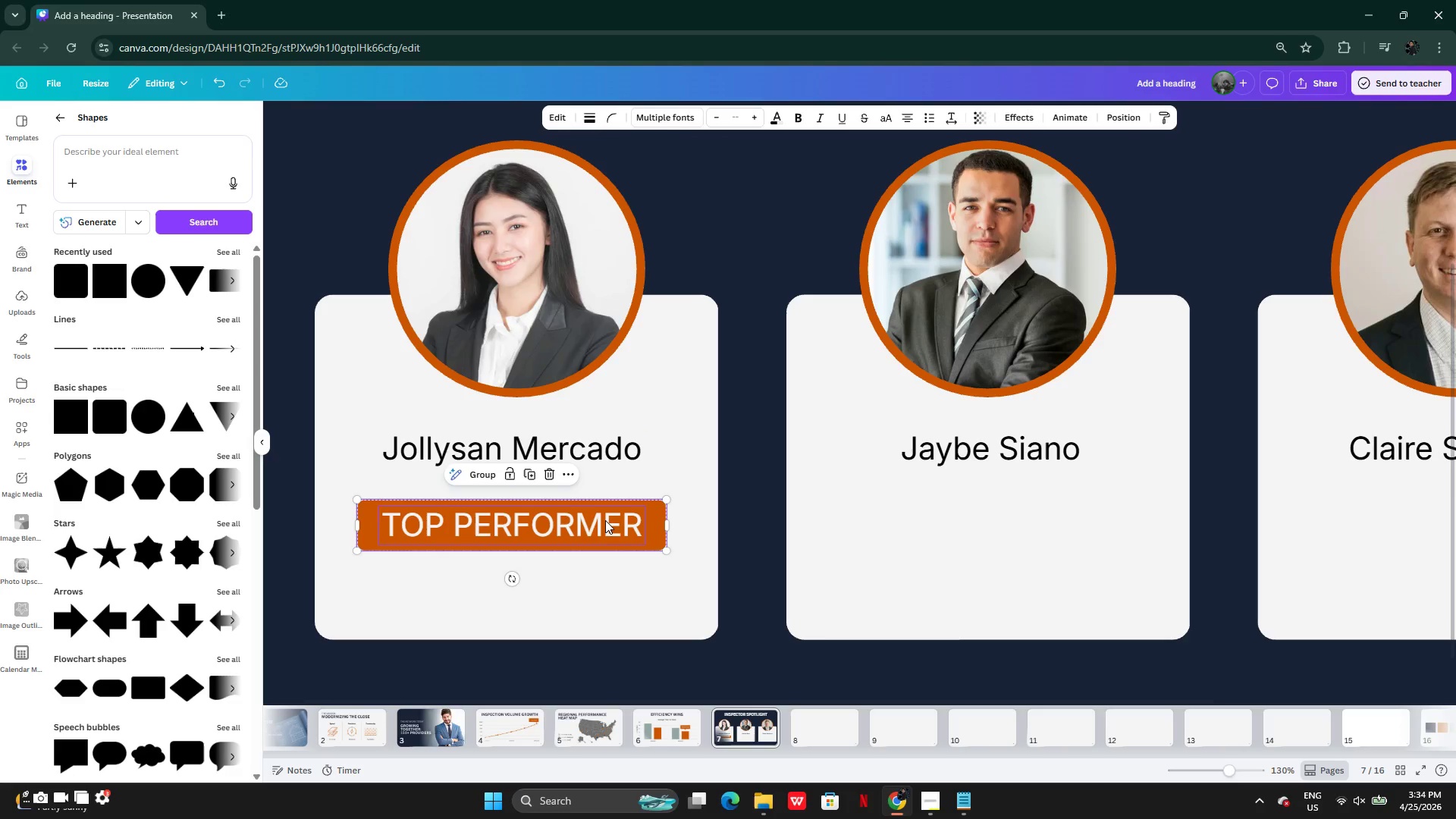 
left_click_drag(start_coordinate=[605, 520], to_coordinate=[605, 499])
 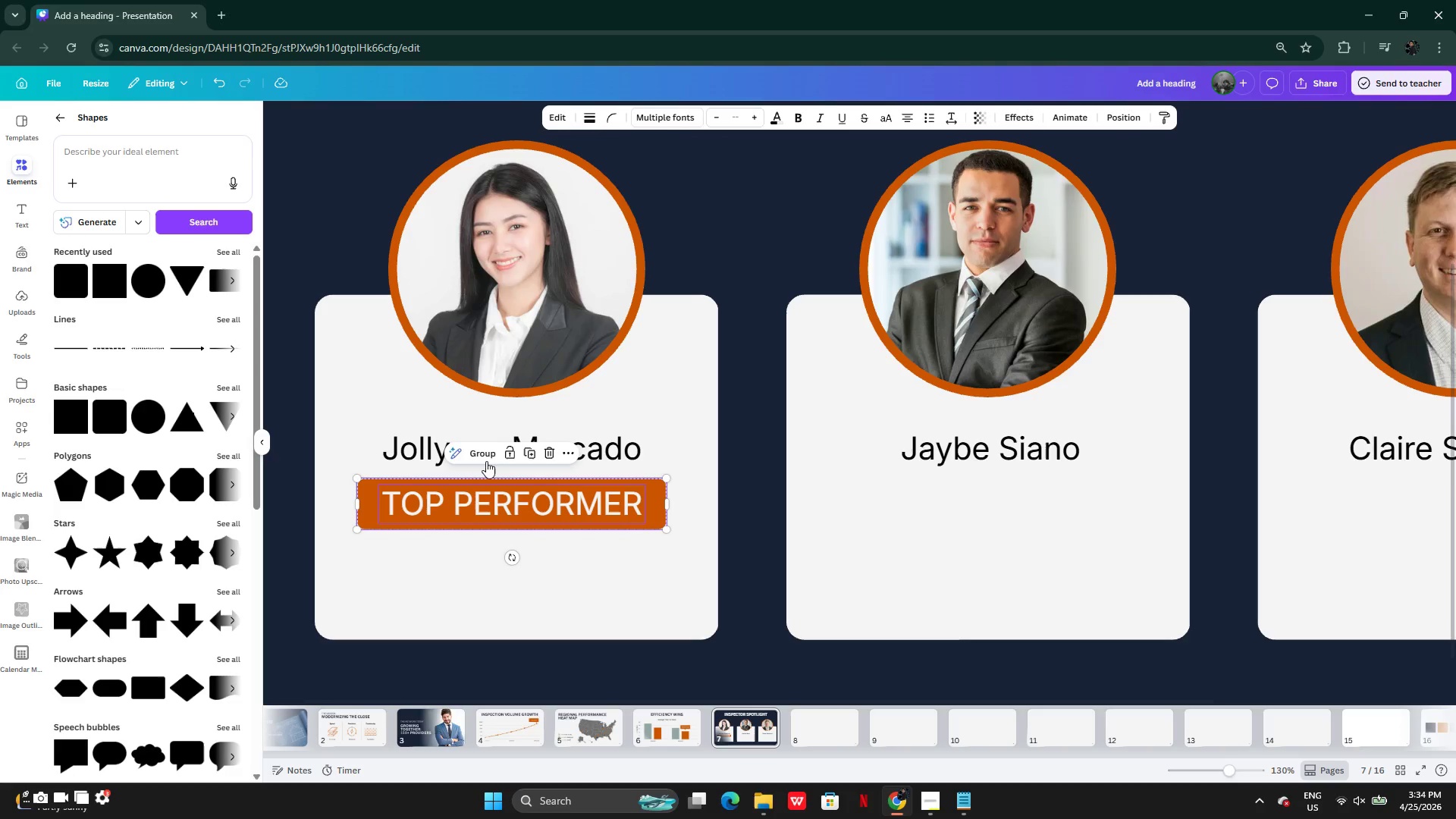 
left_click([484, 455])
 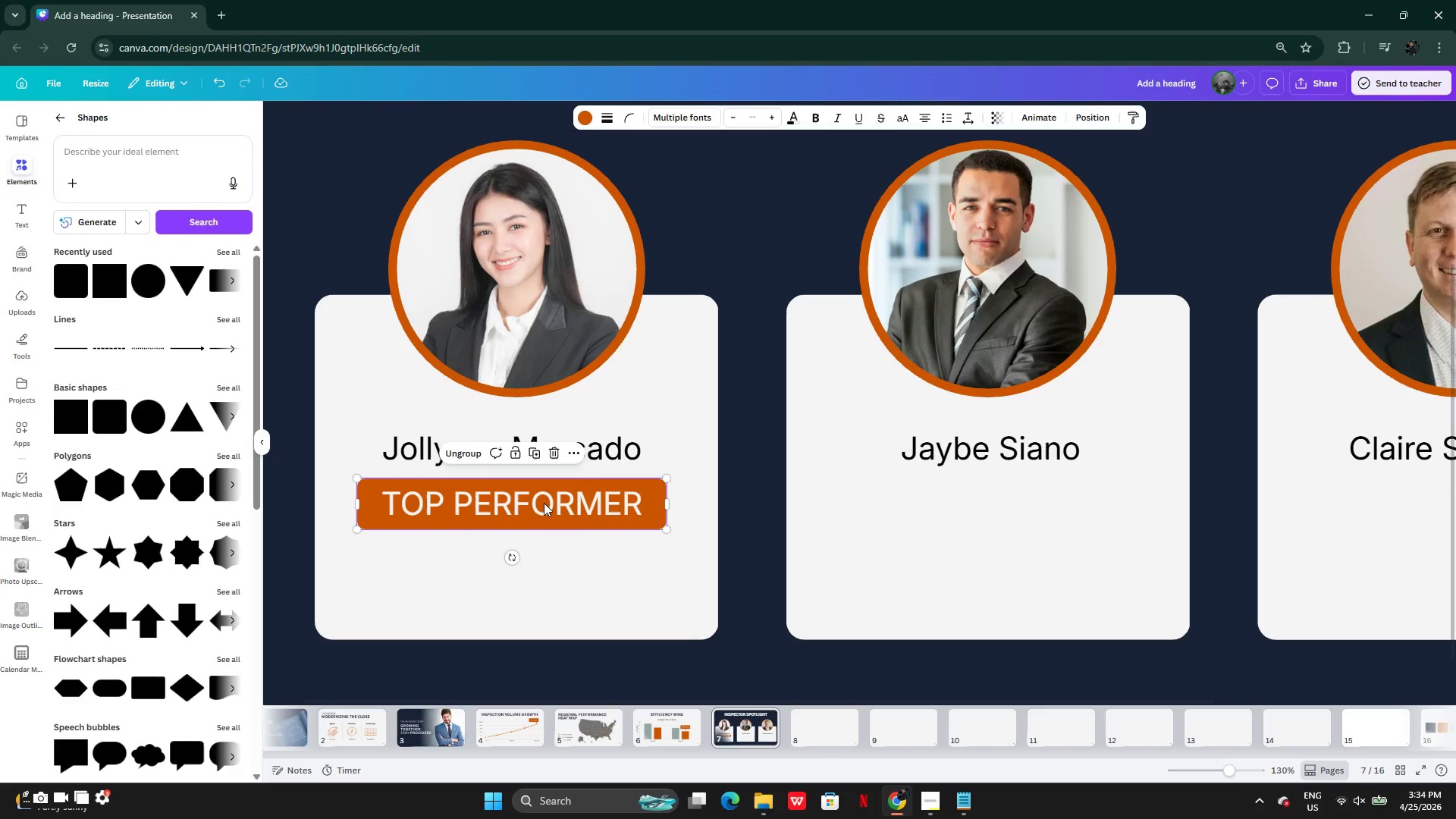 
hold_key(key=AltLeft, duration=0.36)
left_click_drag(start_coordinate=[538, 506], to_coordinate=[735, 513])
 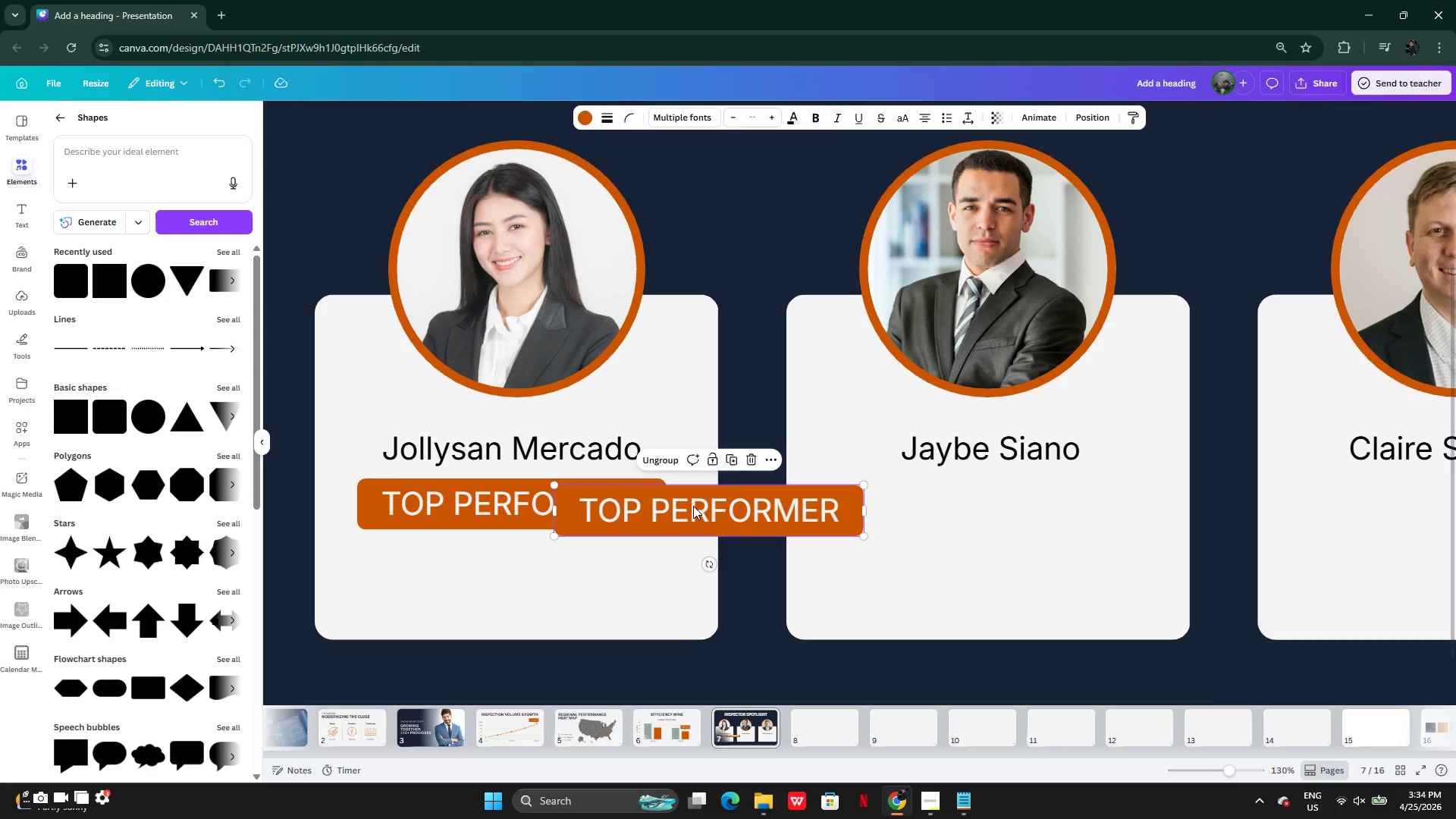 
left_click_drag(start_coordinate=[693, 506], to_coordinate=[968, 498])
 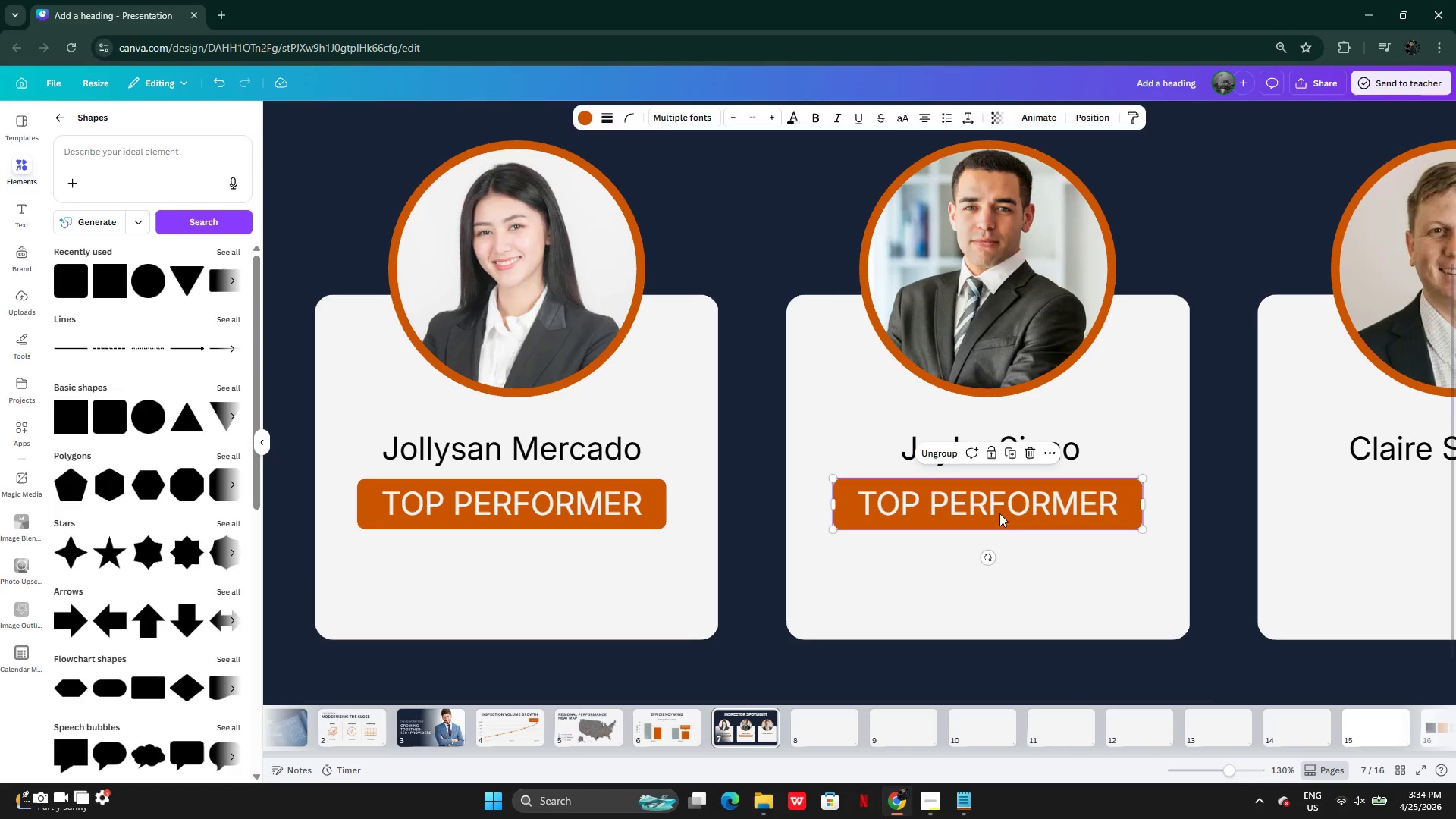 
wait(6.0)
 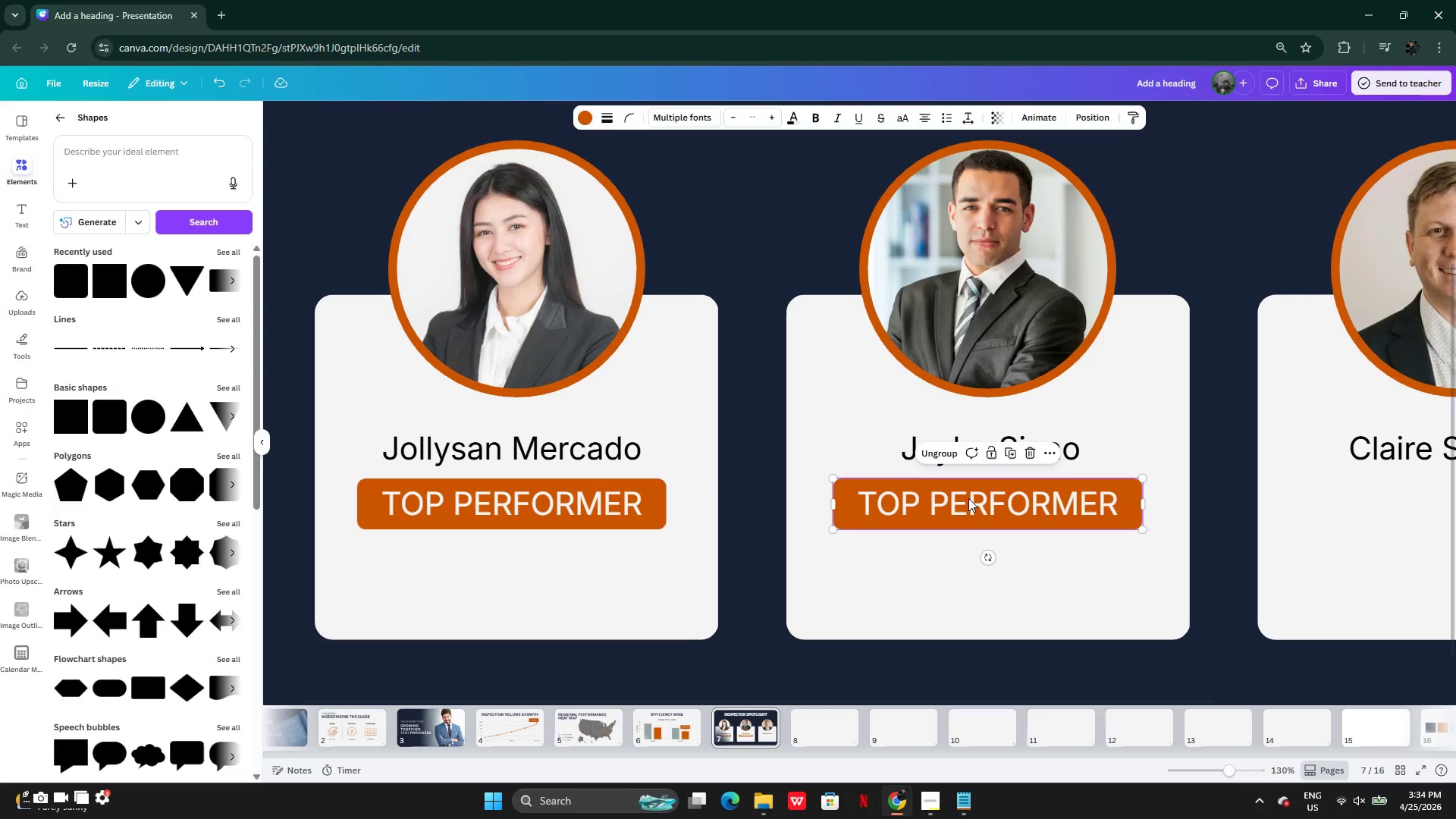 
left_click_drag(start_coordinate=[1015, 497], to_coordinate=[1018, 497])
 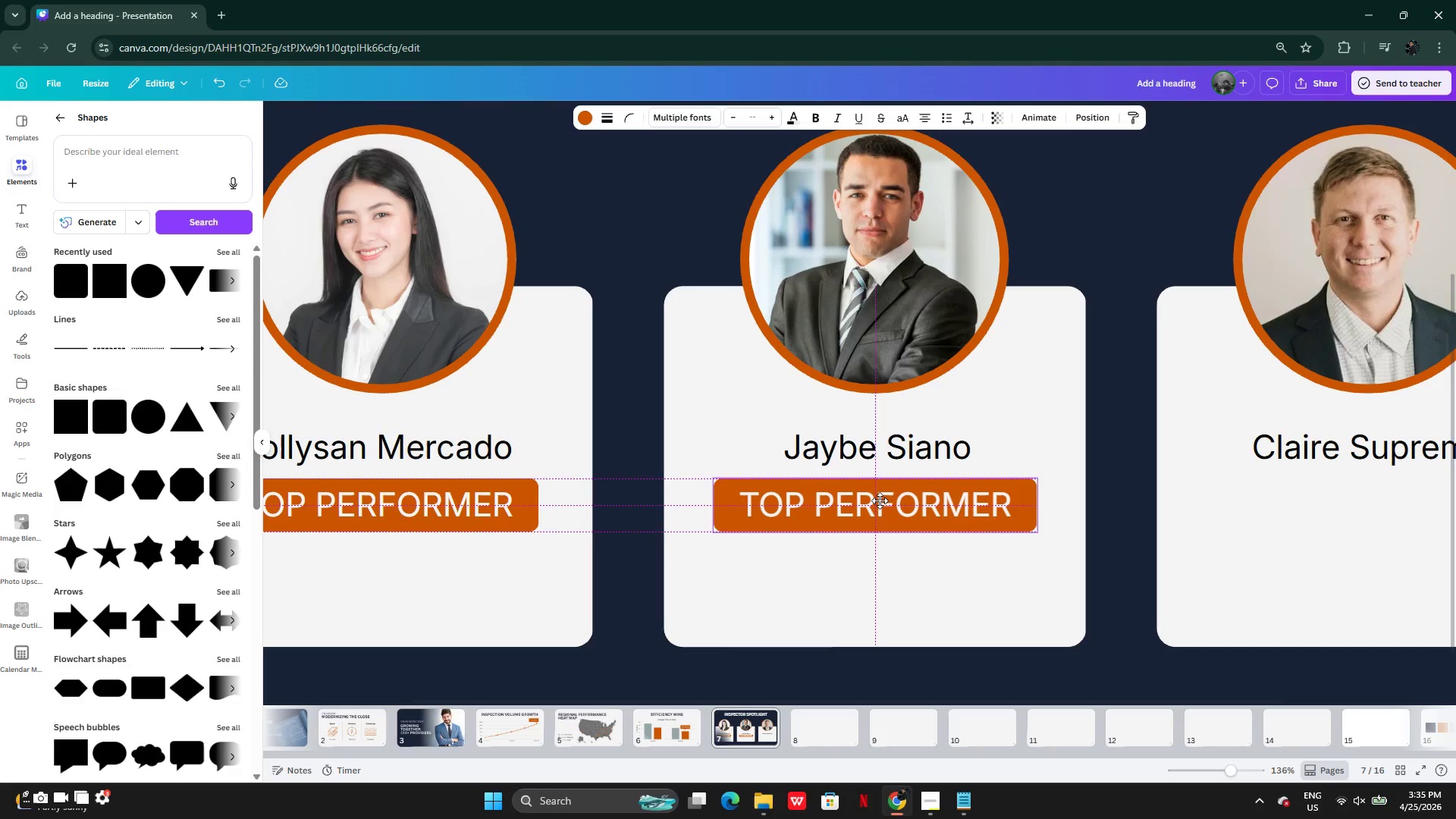 
wait(9.81)
 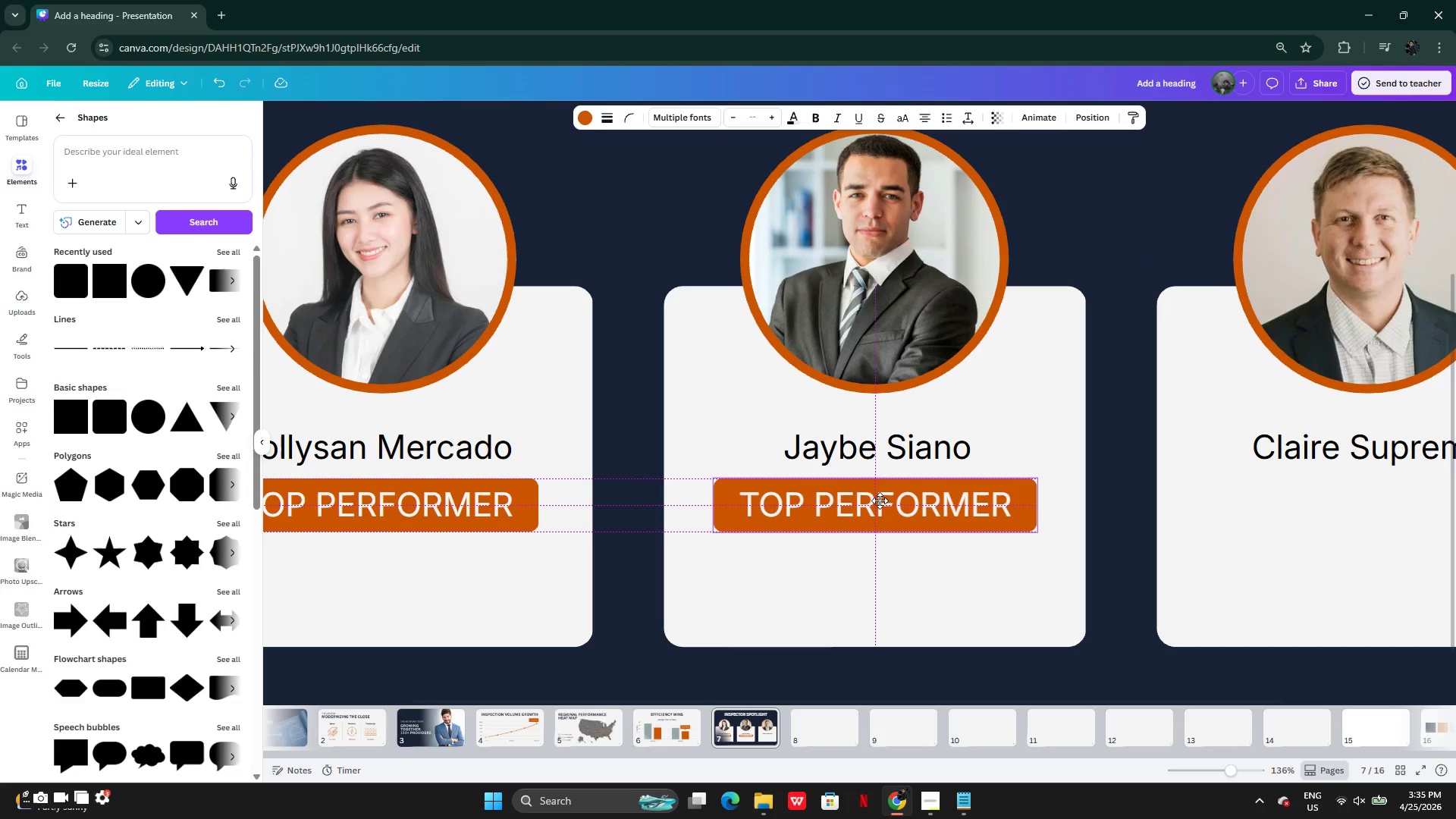 
left_click([902, 455])
 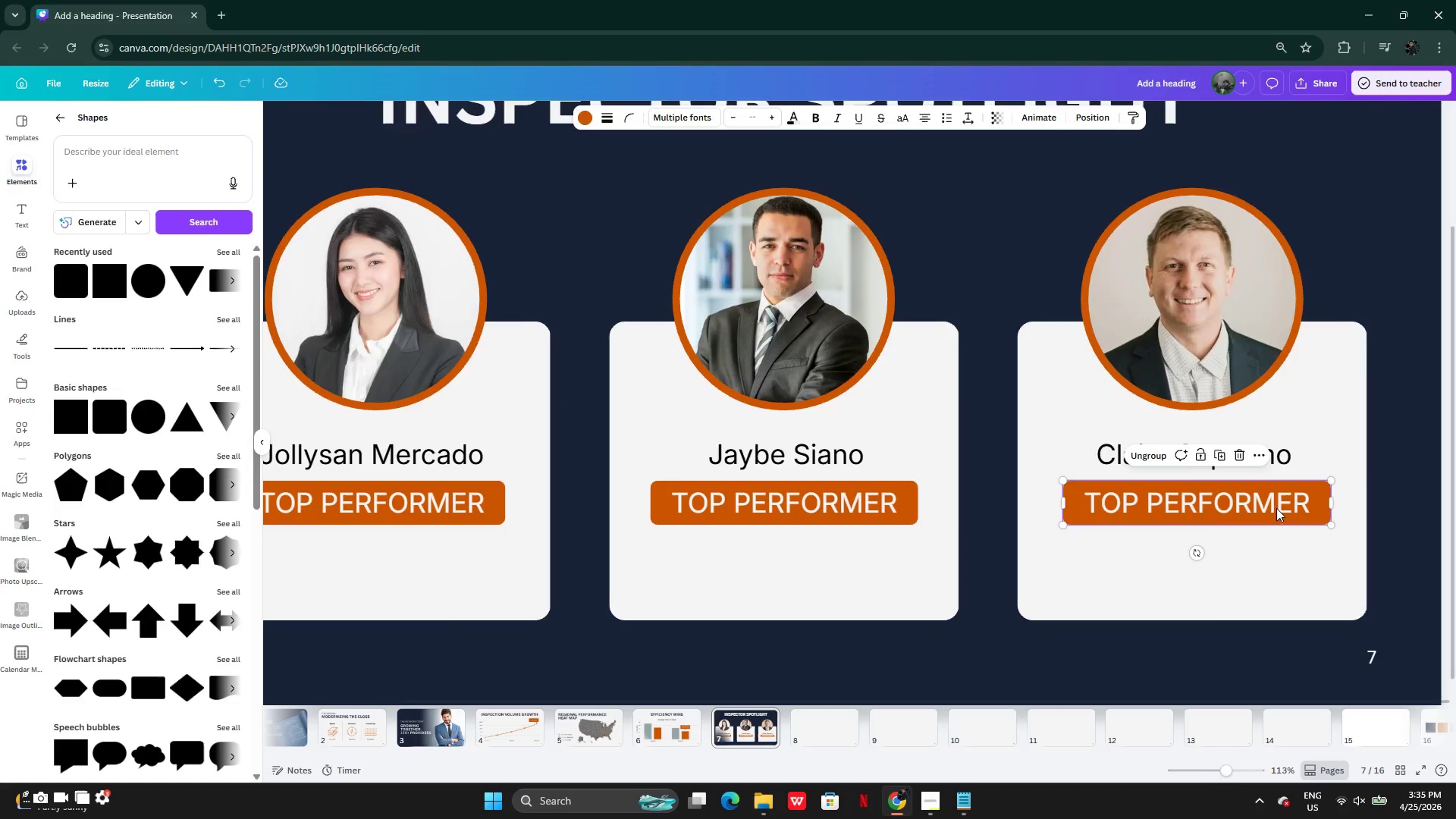 
left_click_drag(start_coordinate=[1253, 495], to_coordinate=[1257, 493])
 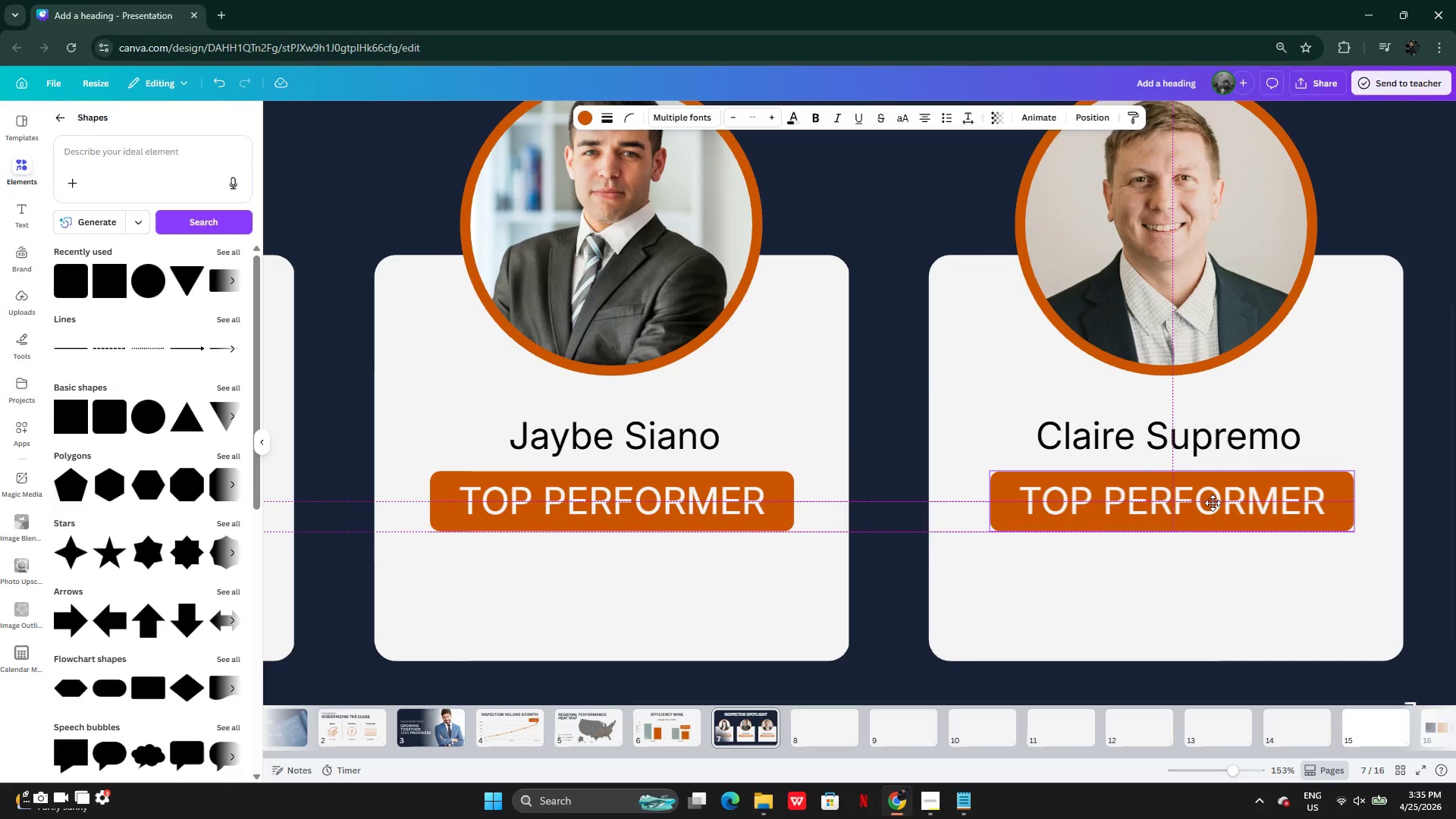 
wait(7.34)
 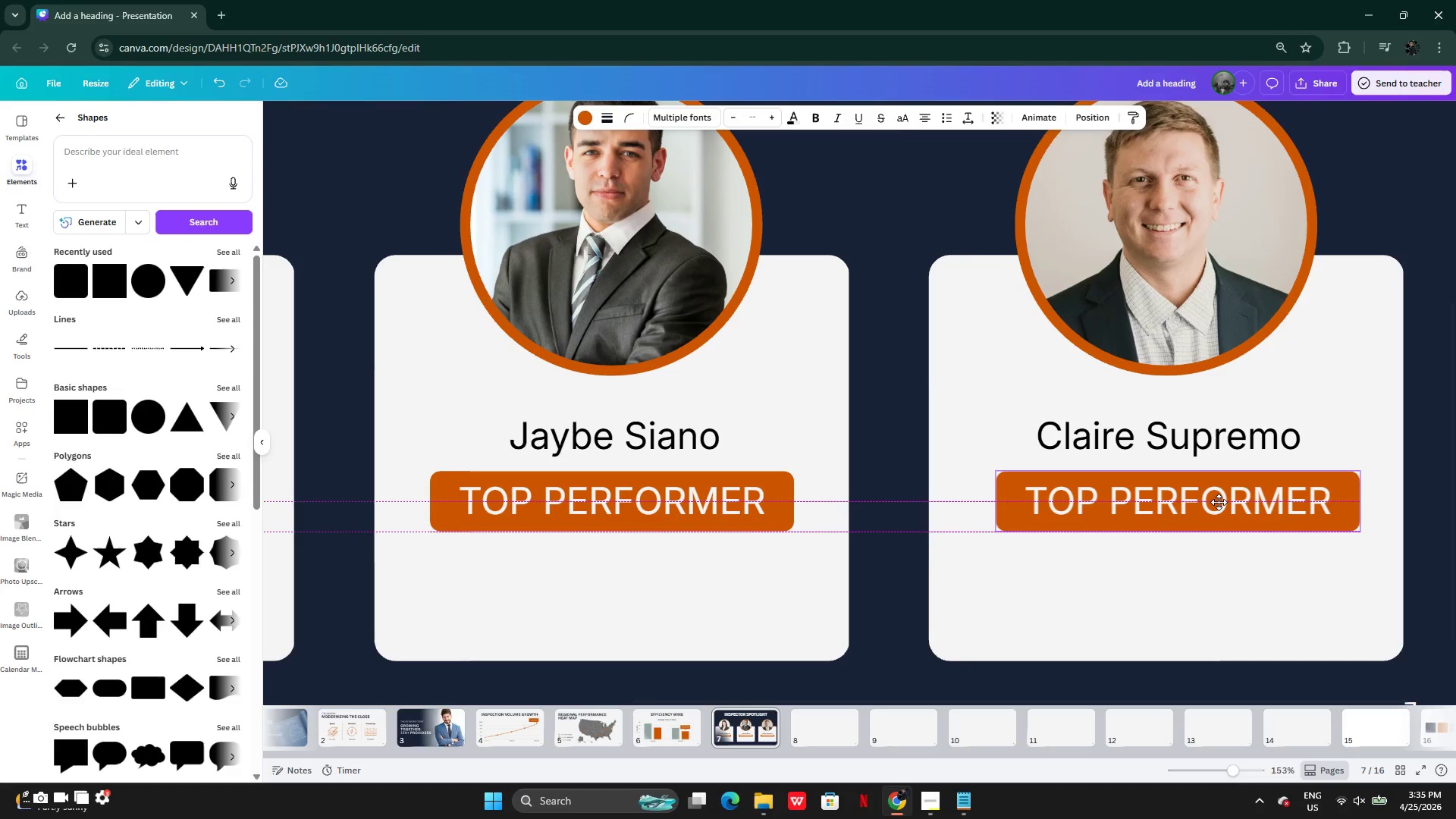 
left_click([1396, 485])
 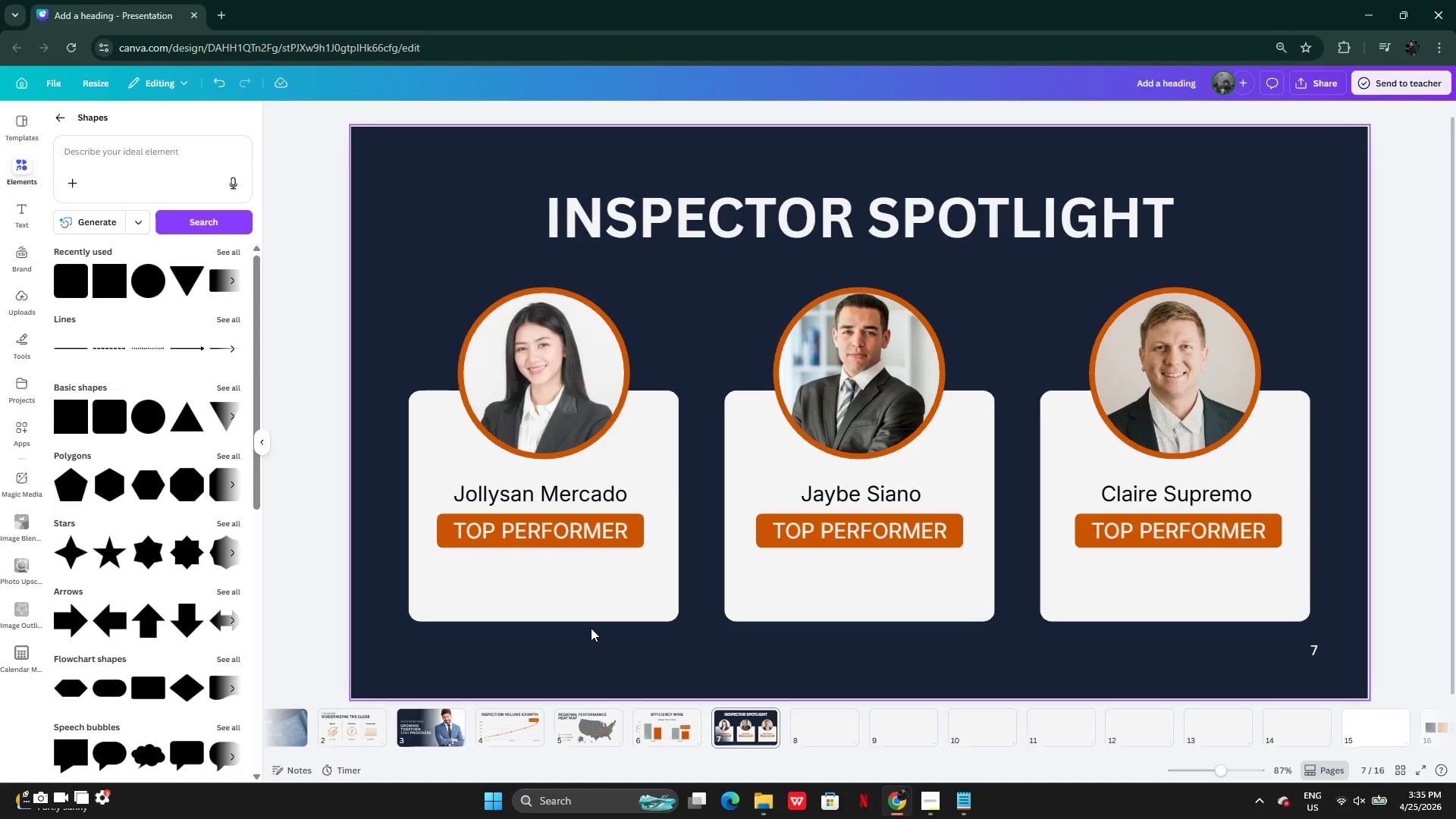 
wait(13.89)
 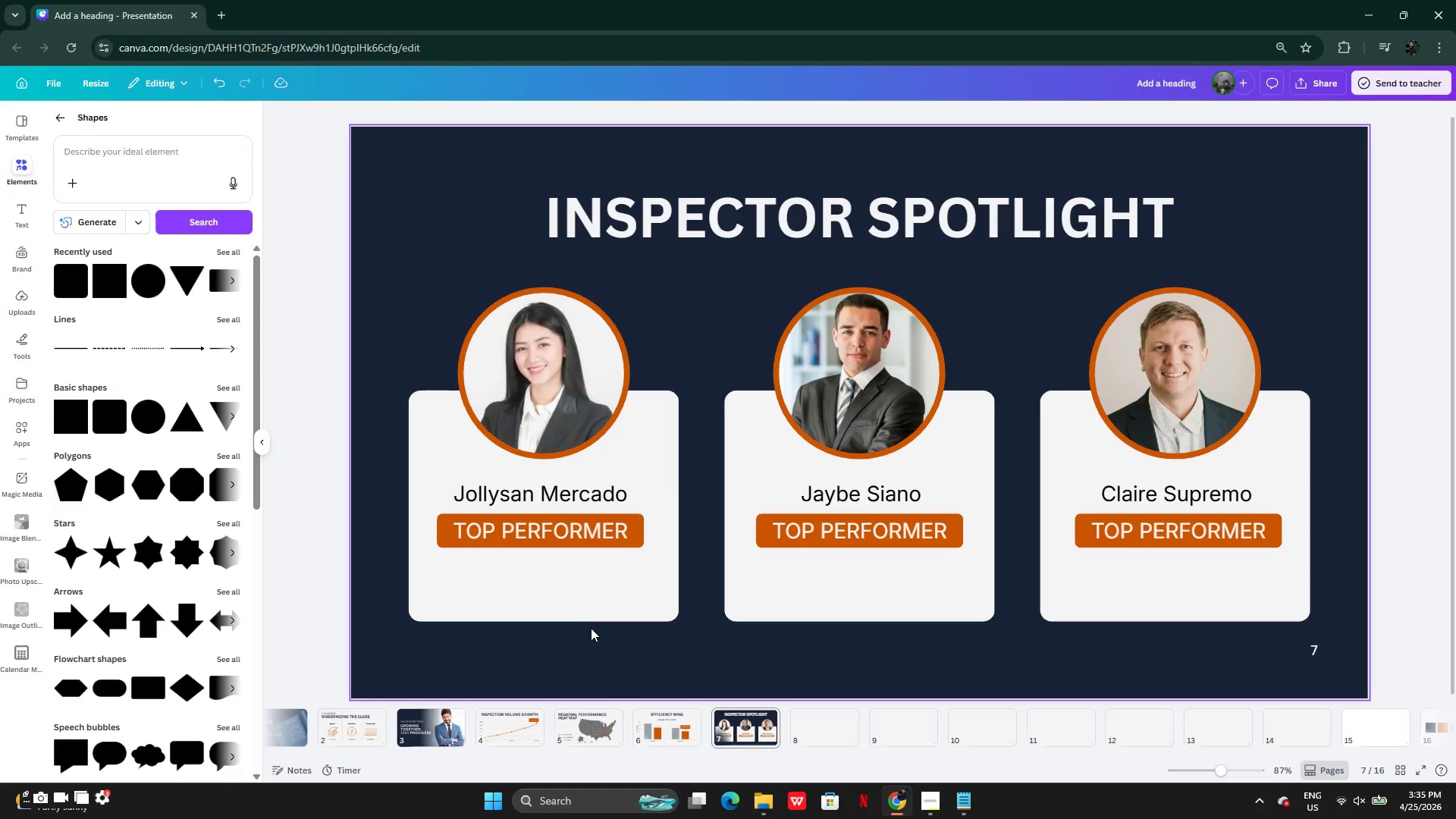 
left_click([948, 796])
 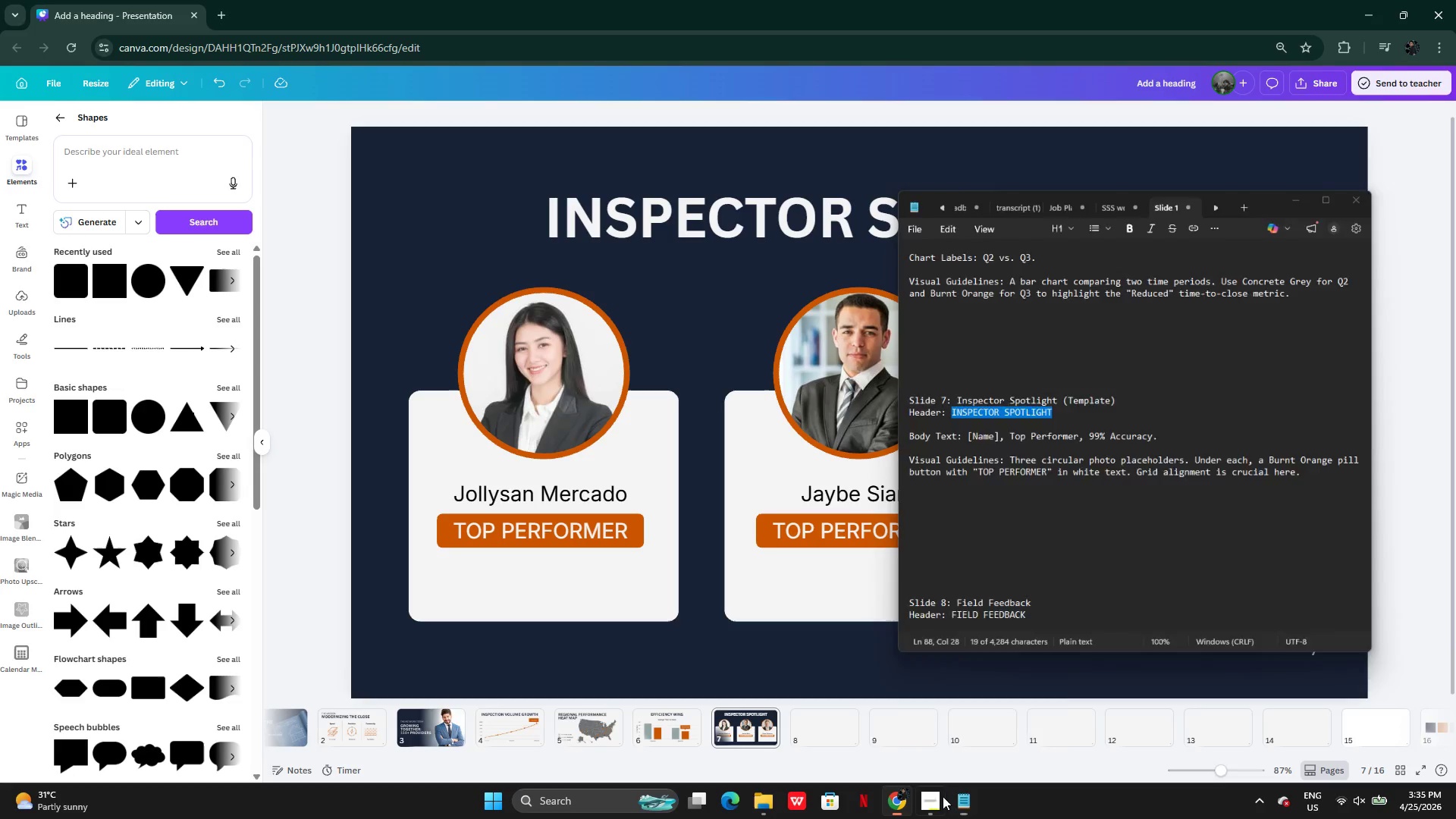 
double_click([931, 799])
 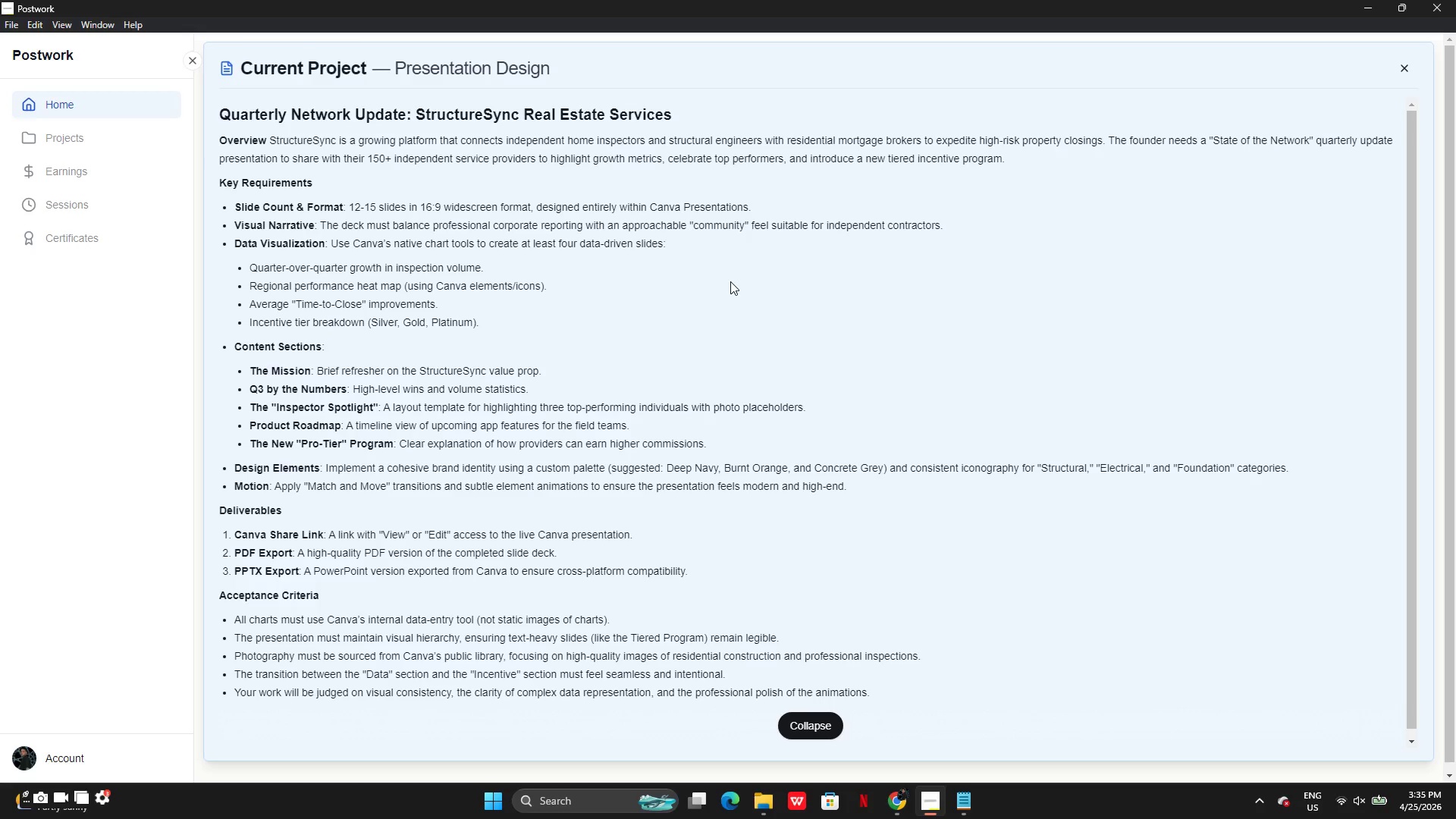 
wait(13.74)
 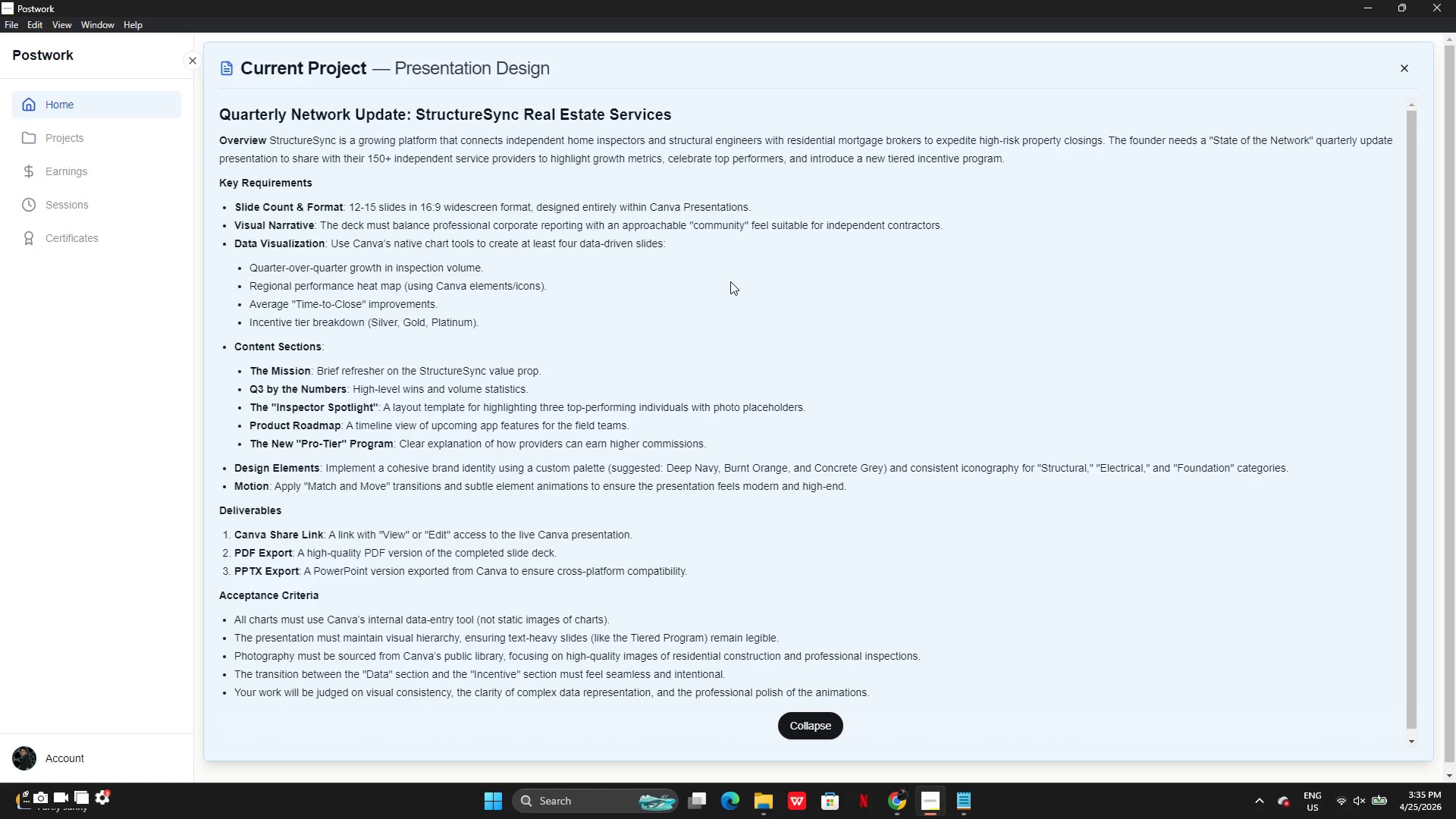 
double_click([965, 813])